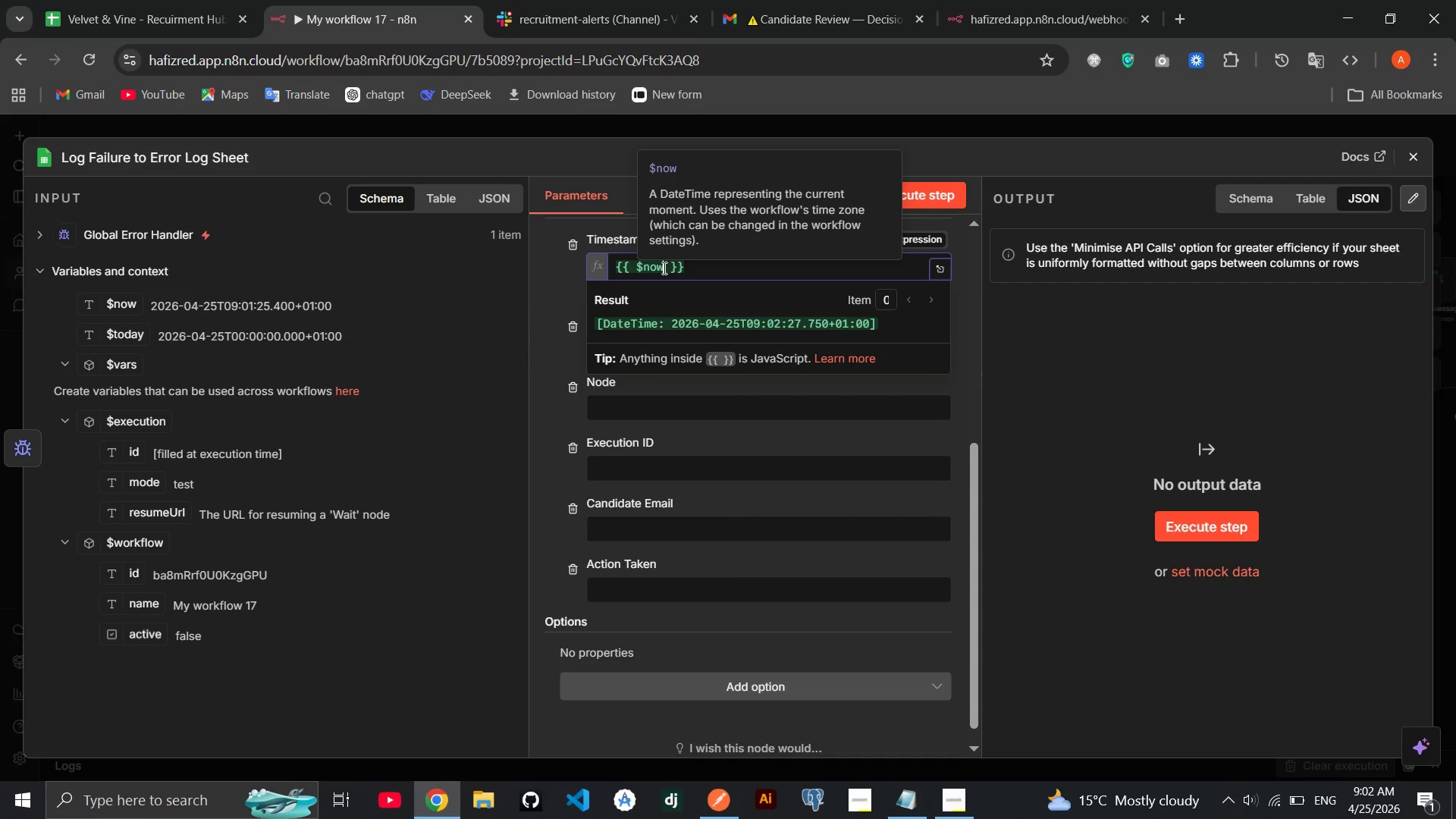 
type(.toISO)
 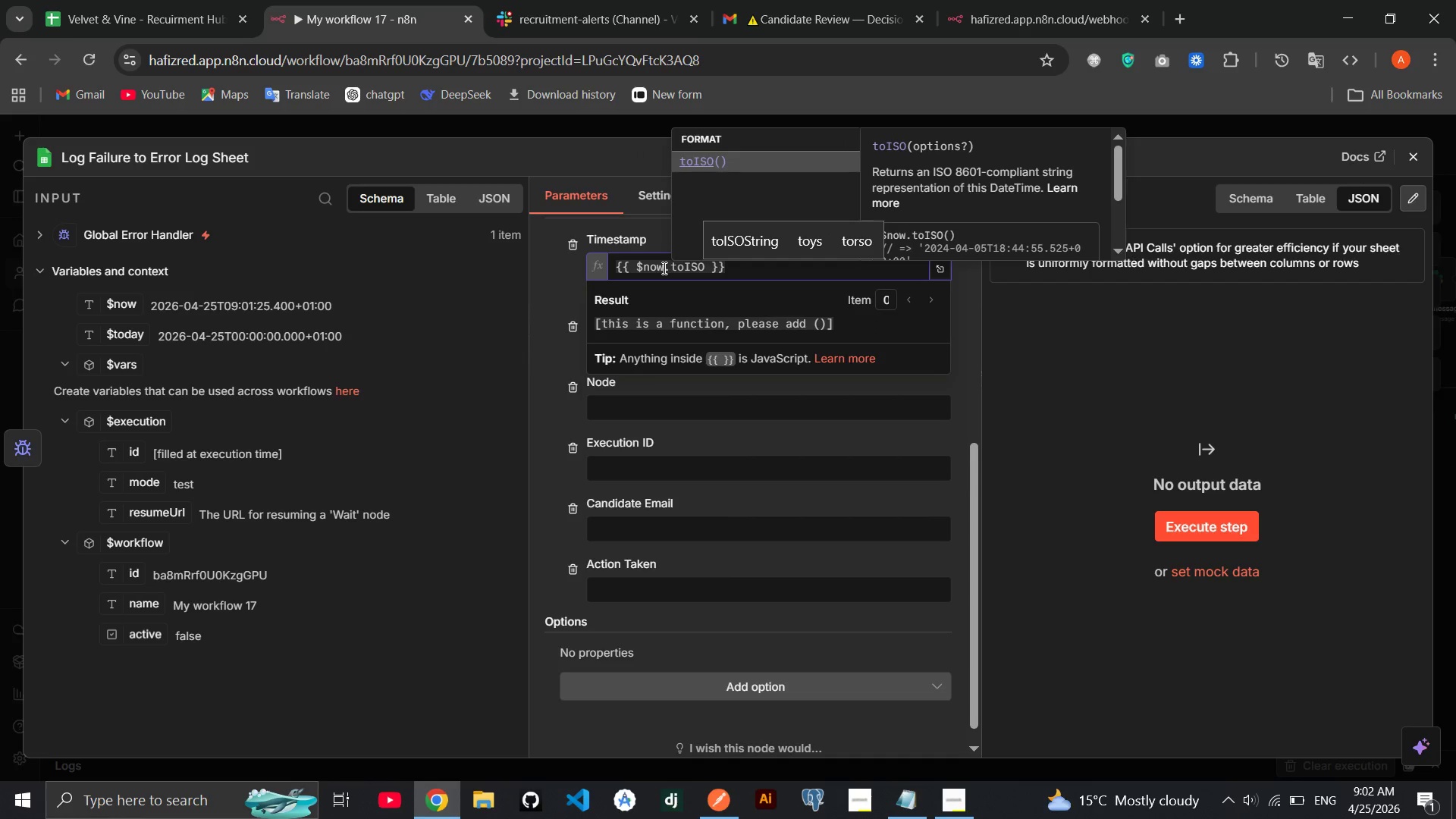 
key(Enter)
 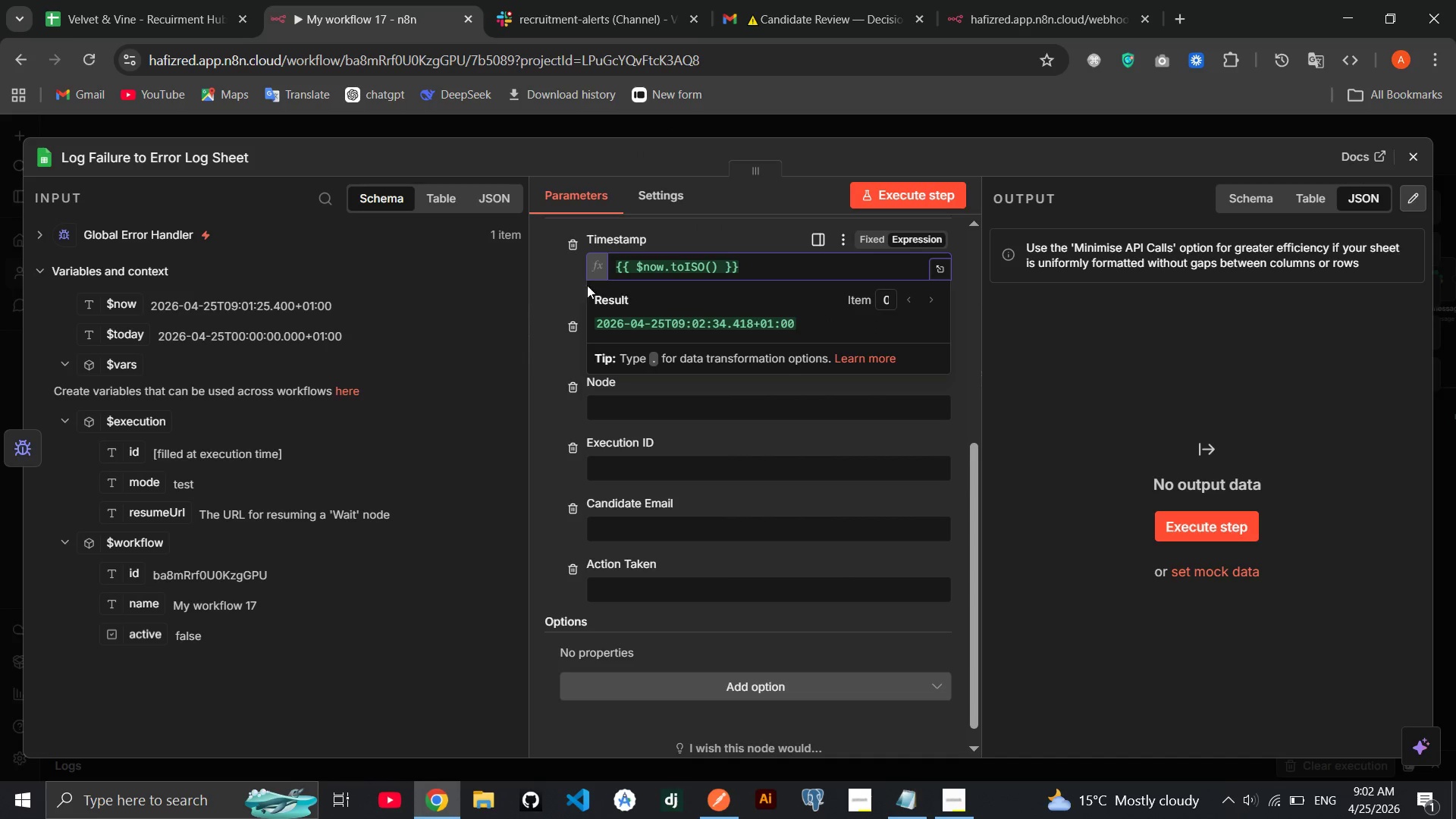 
left_click([574, 281])
 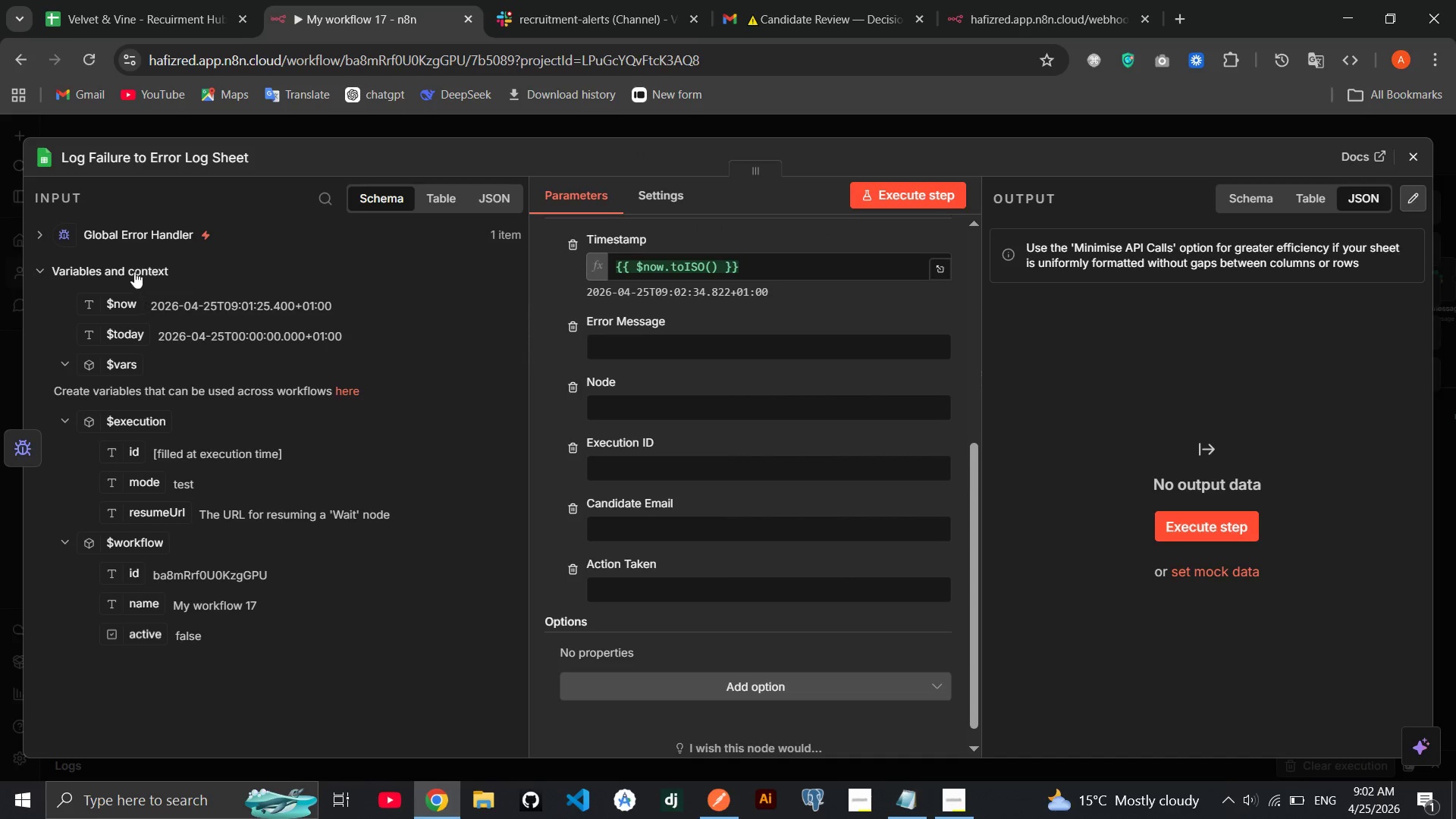 
left_click([133, 237])
 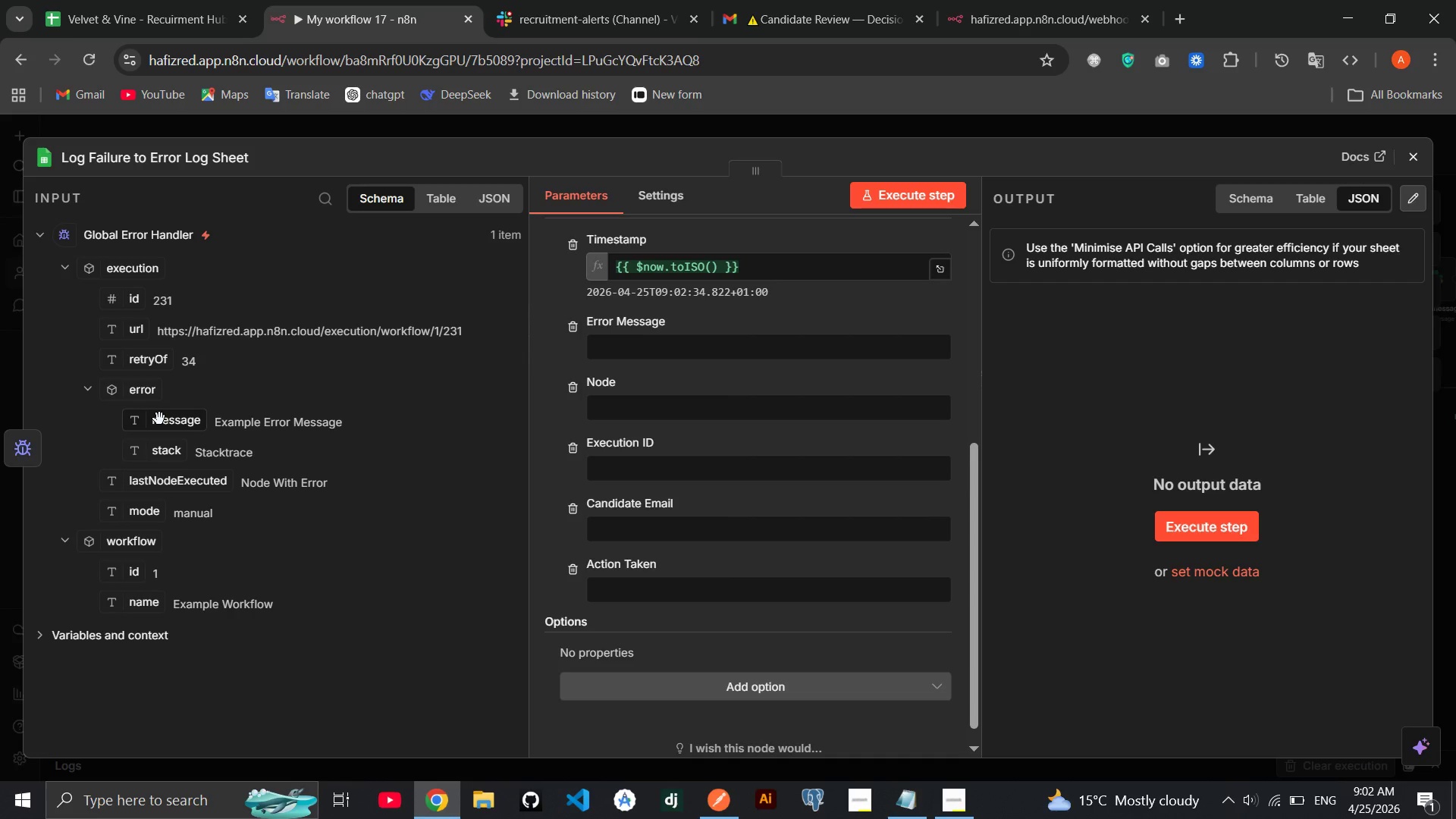 
left_click_drag(start_coordinate=[159, 419], to_coordinate=[699, 357])
 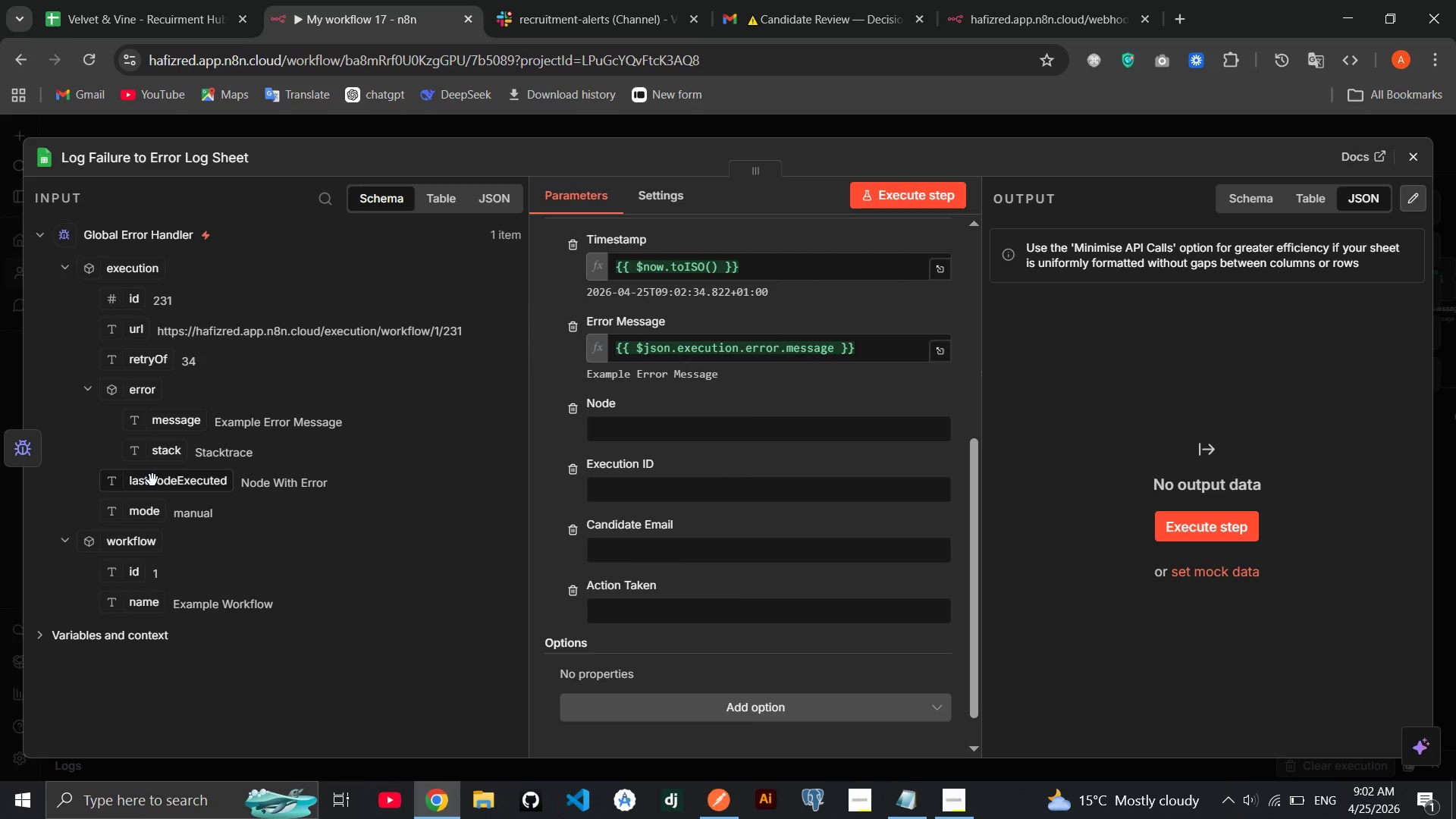 
left_click_drag(start_coordinate=[152, 480], to_coordinate=[656, 423])
 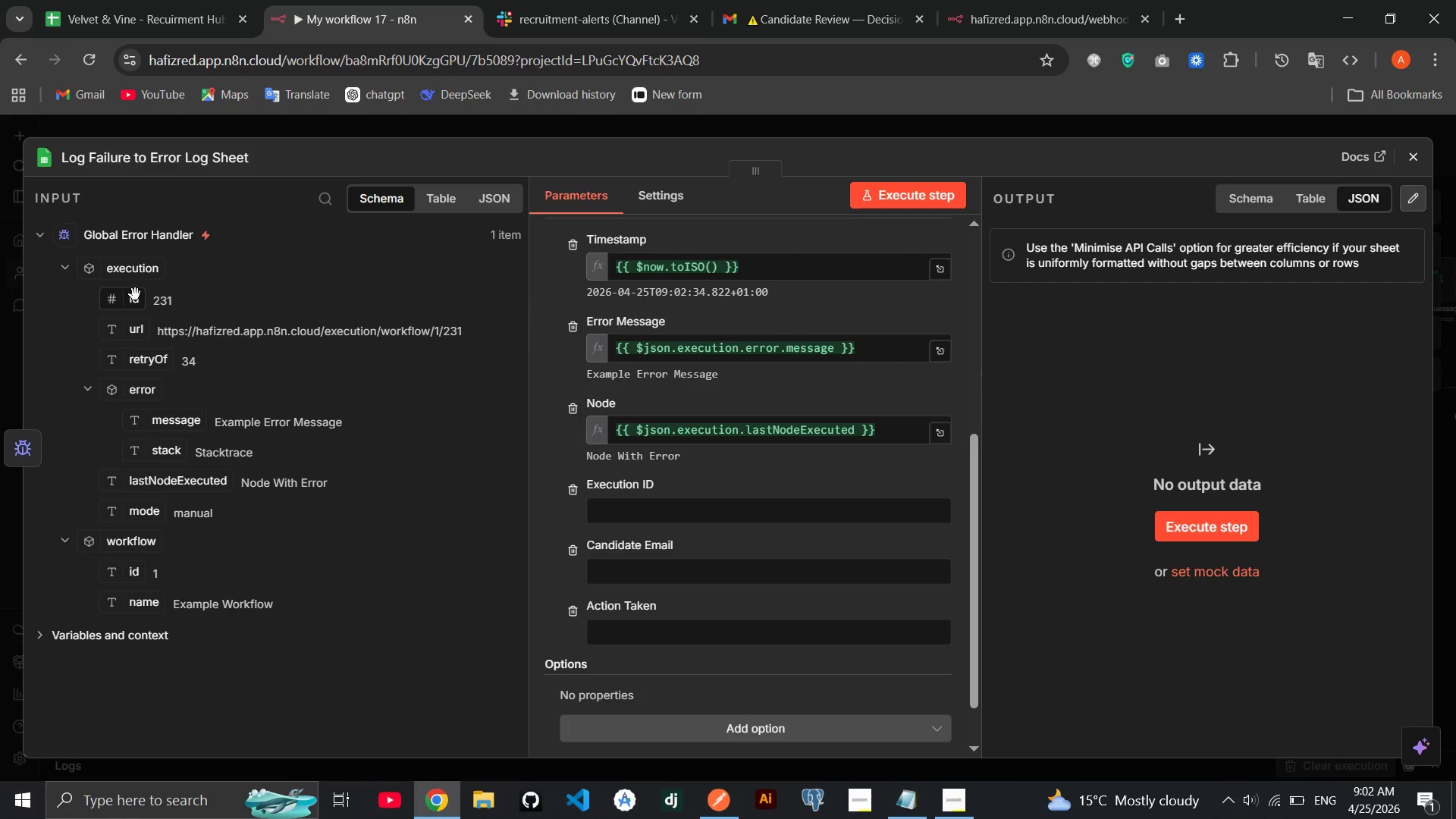 
left_click_drag(start_coordinate=[134, 294], to_coordinate=[641, 511])
 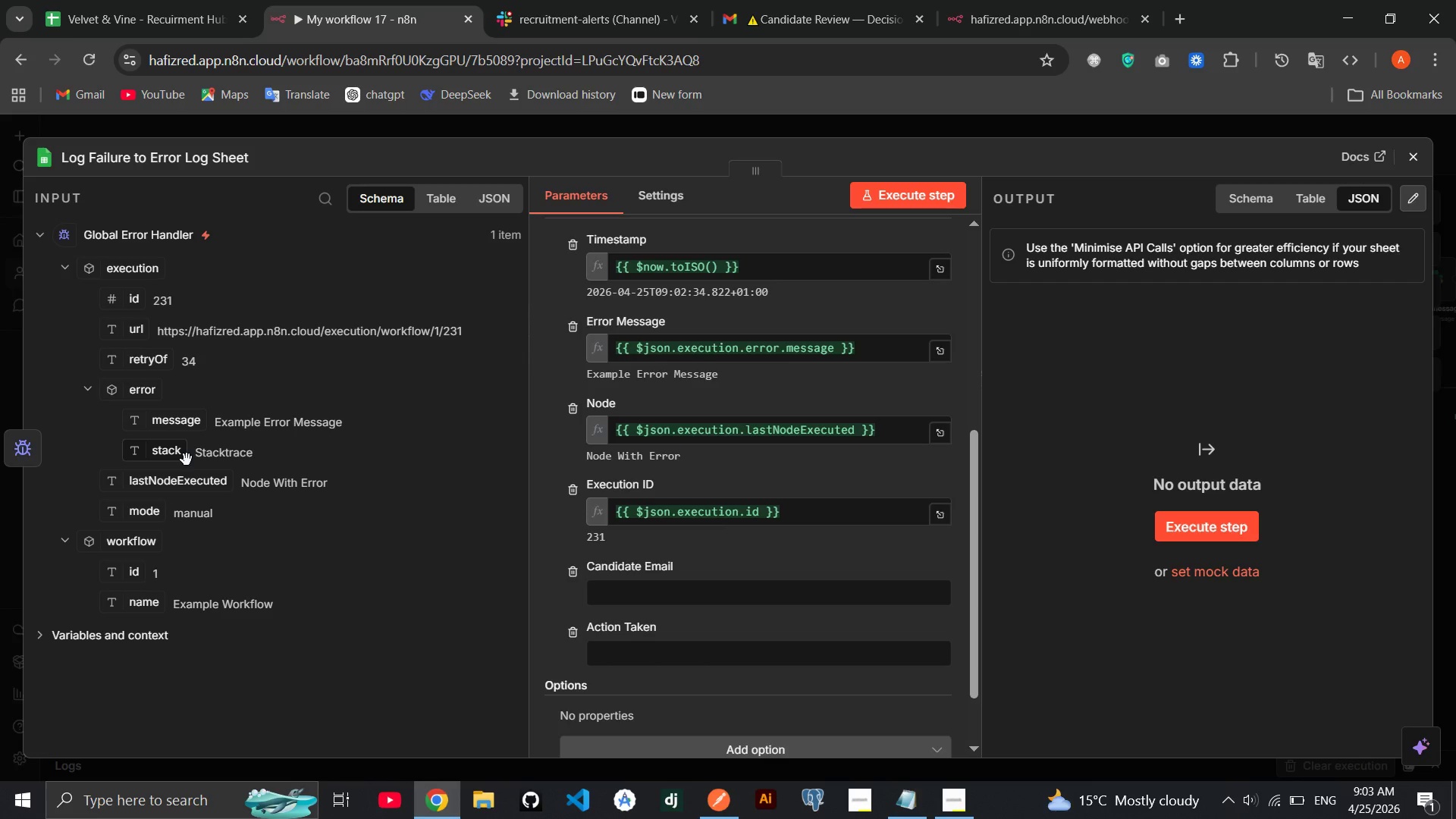 
wait(32.62)
 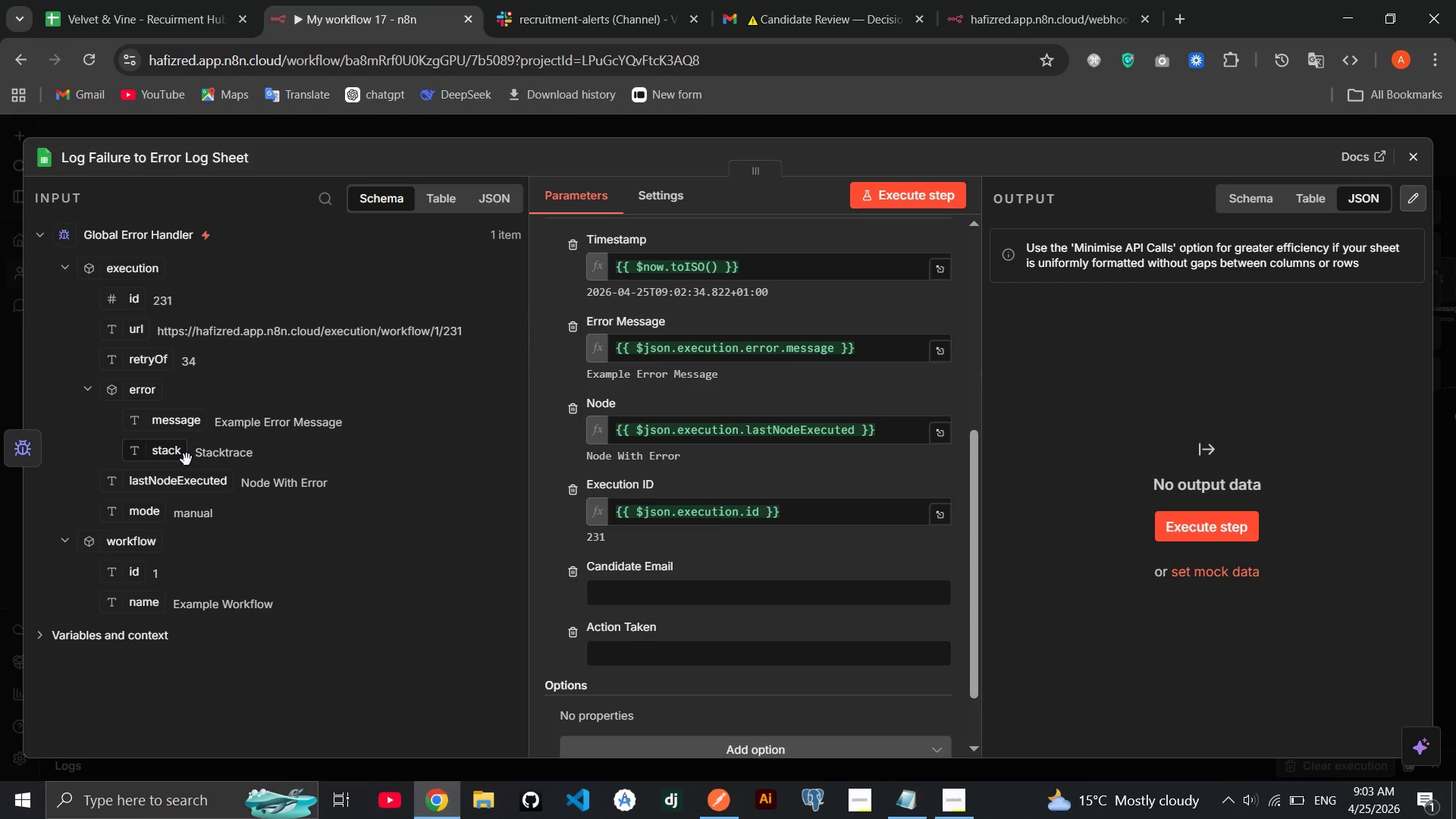 
left_click_drag(start_coordinate=[145, 394], to_coordinate=[609, 585])
 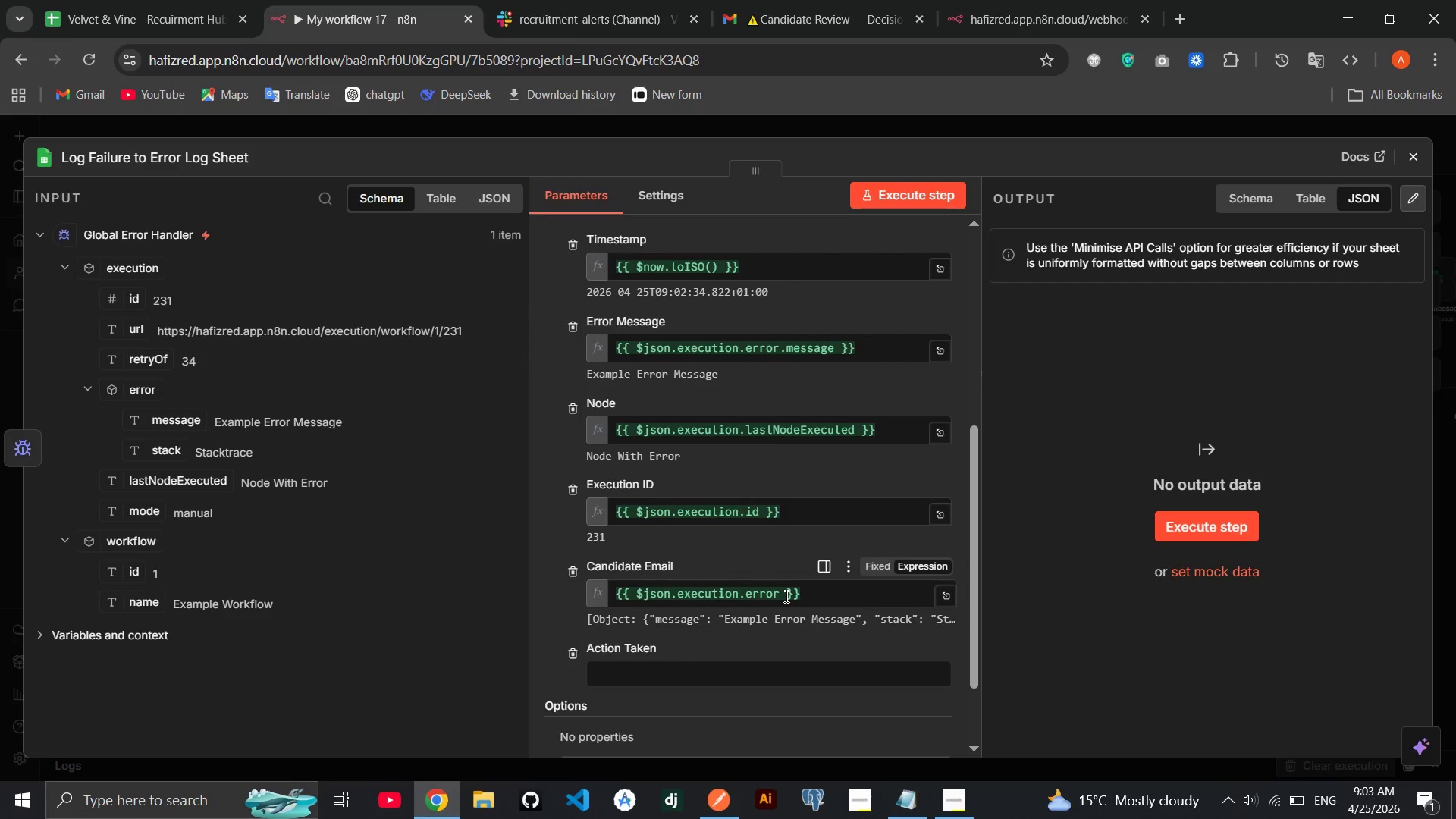 
left_click([783, 595])
 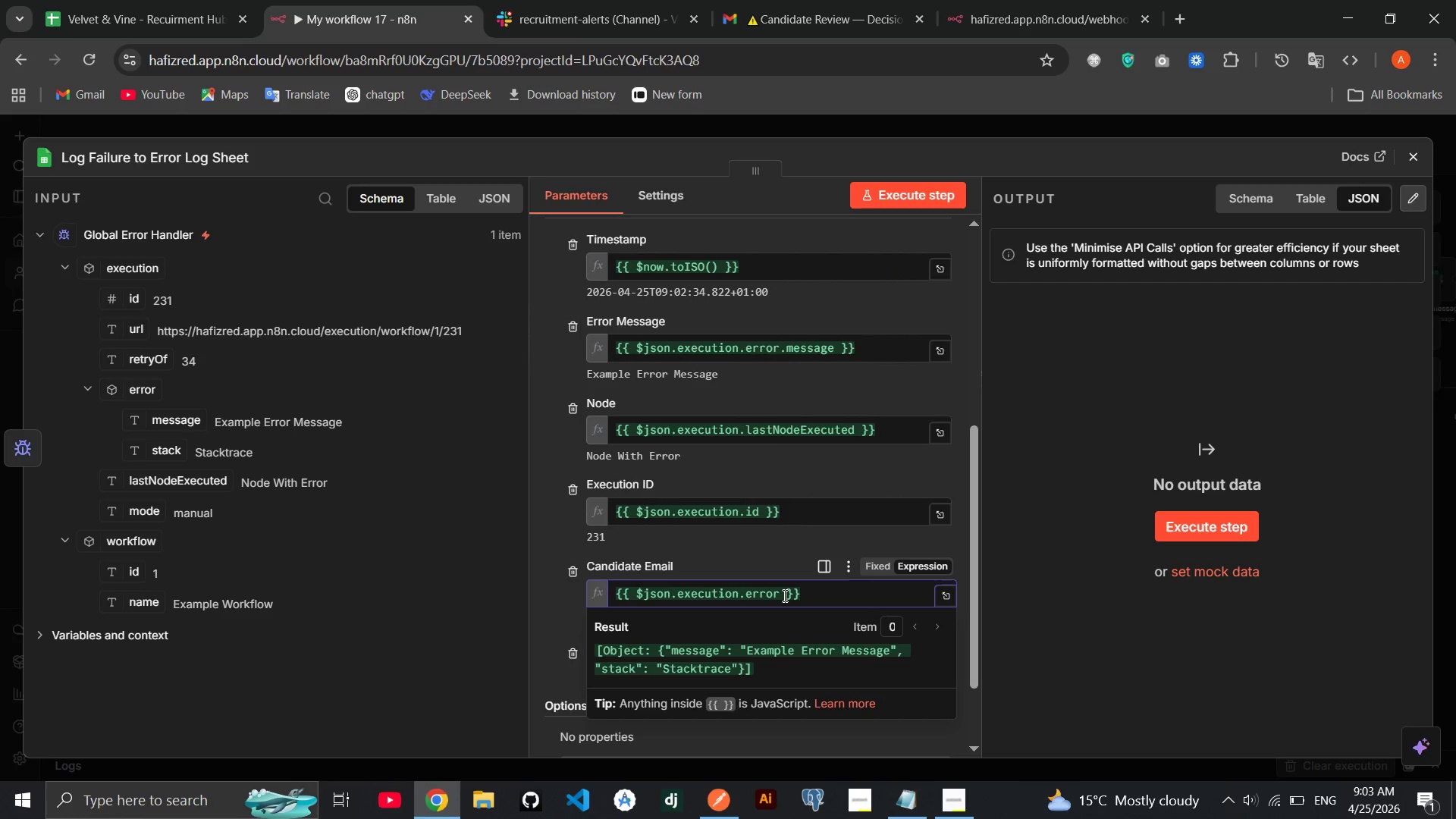 
type(?? "Unknown)
 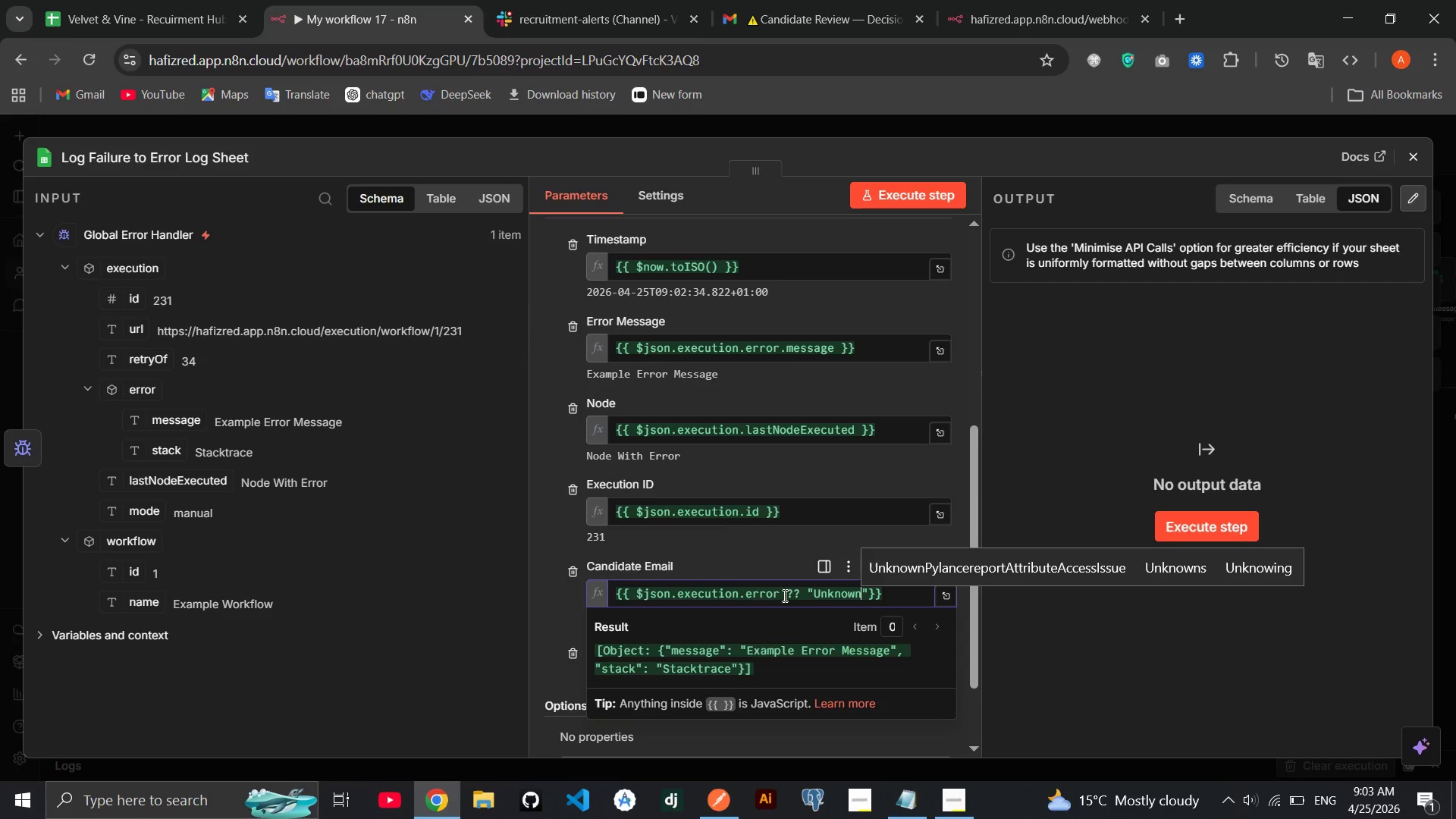 
left_click([717, 555])
 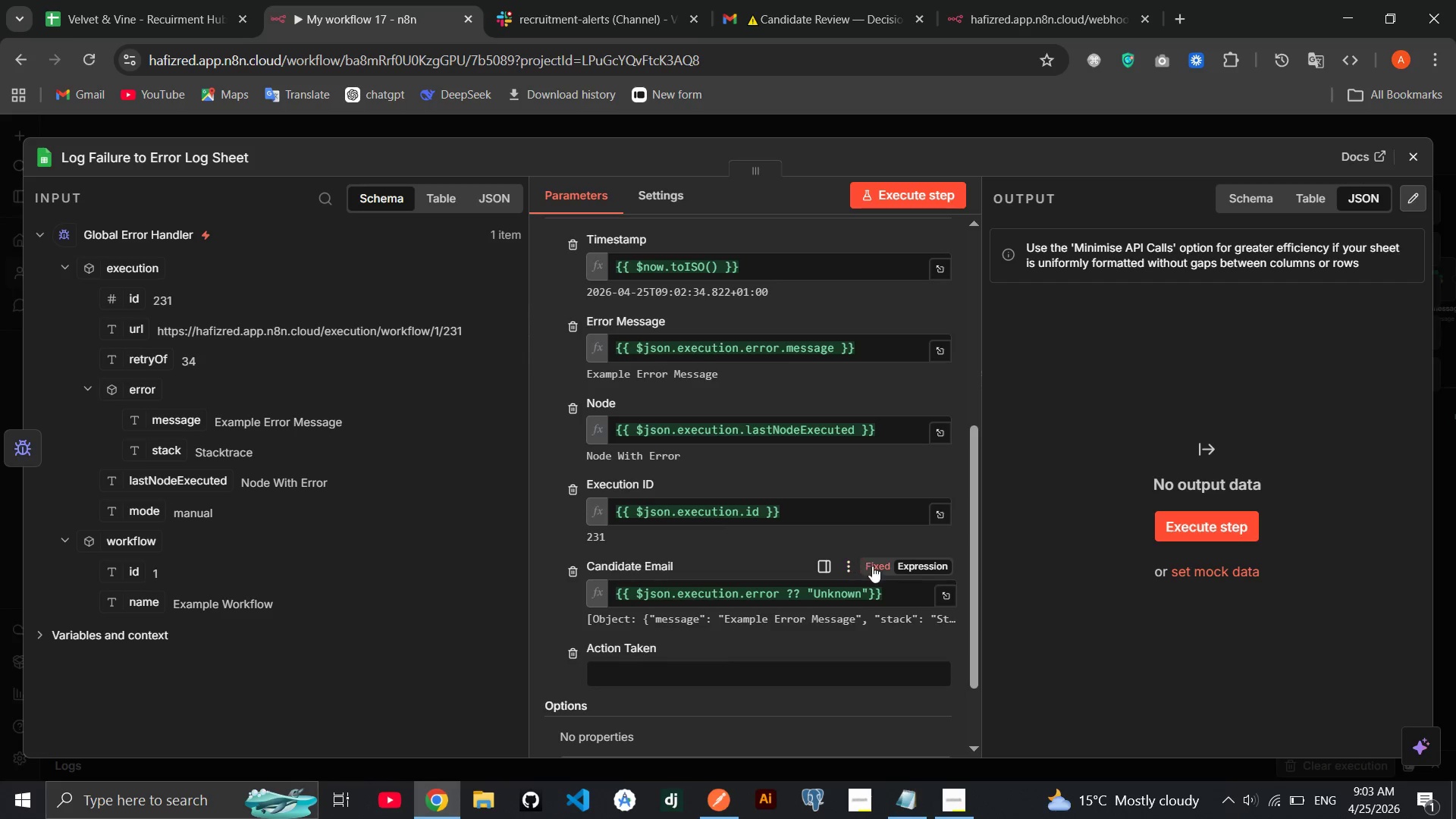 
double_click([884, 589])
 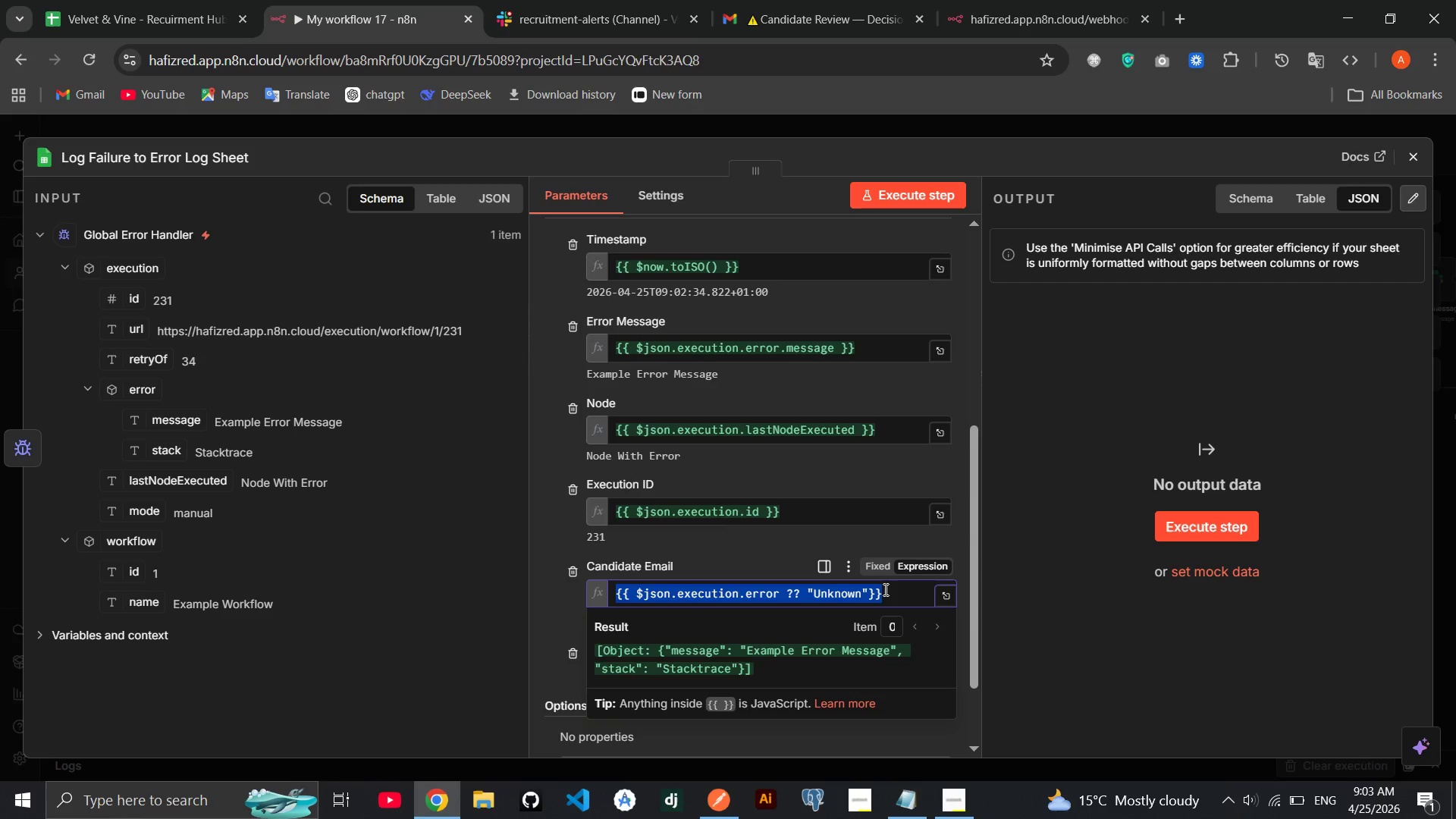 
triple_click([884, 589])
 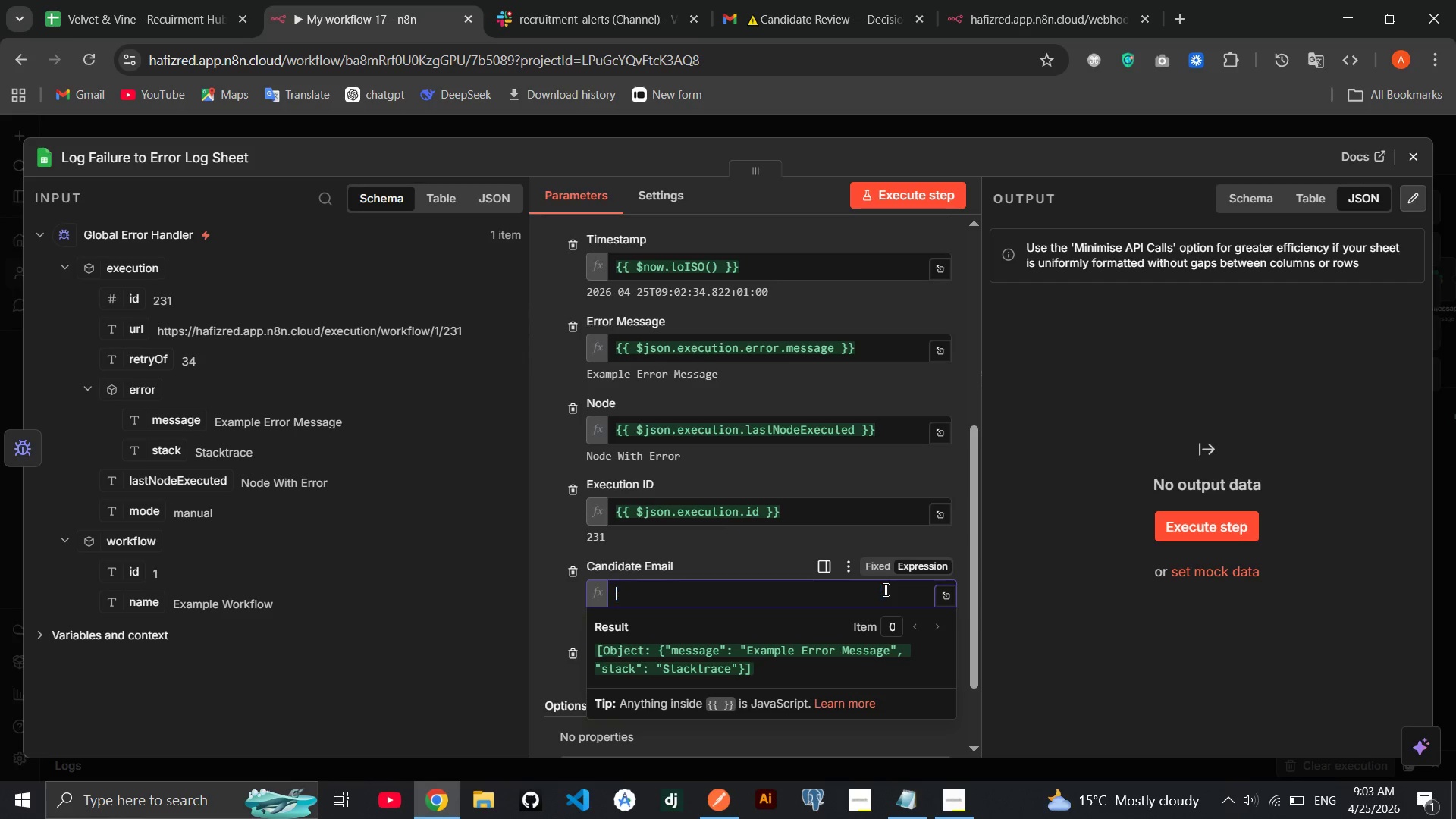 
key(Backspace)
 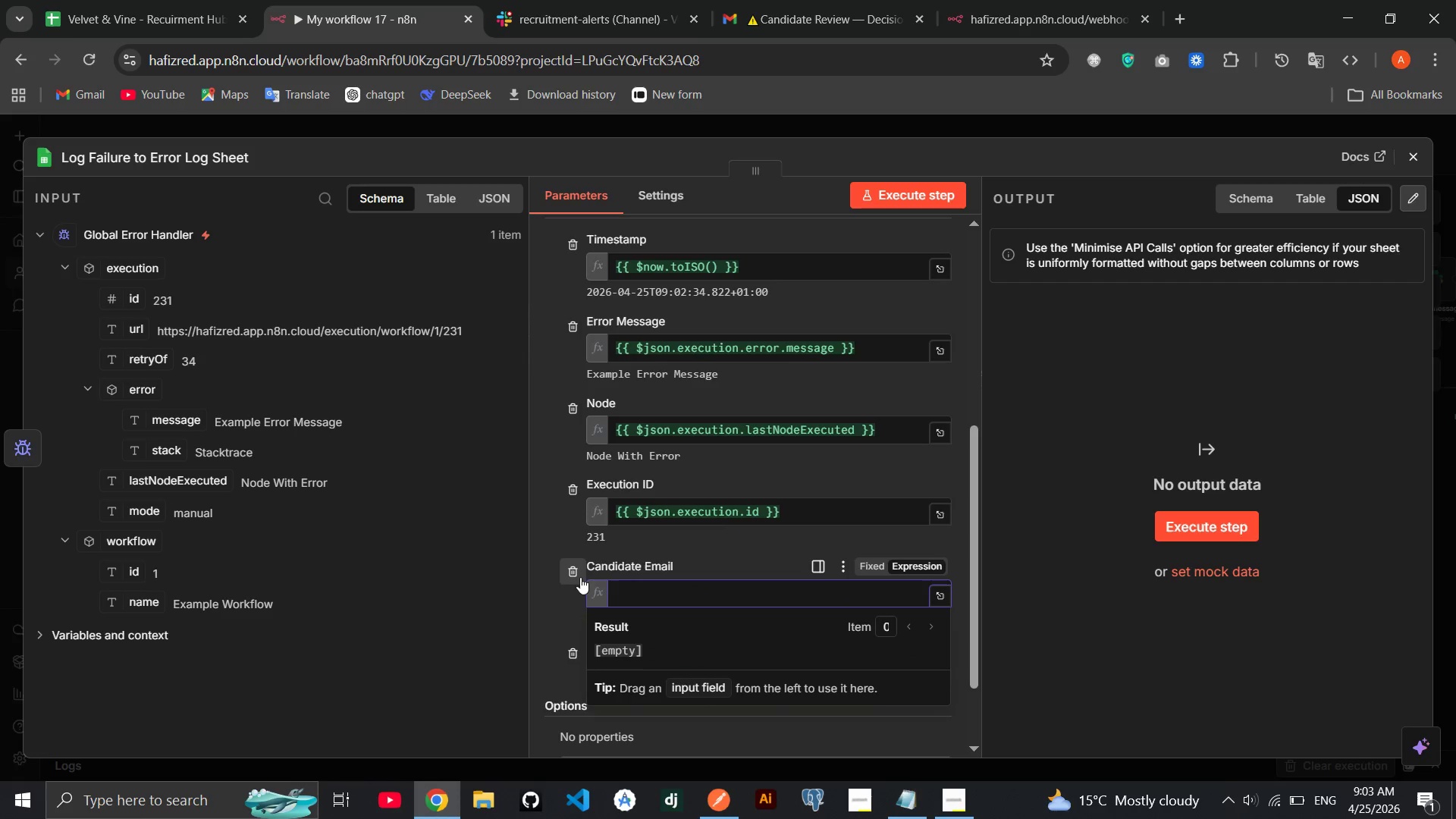 
left_click([573, 576])
 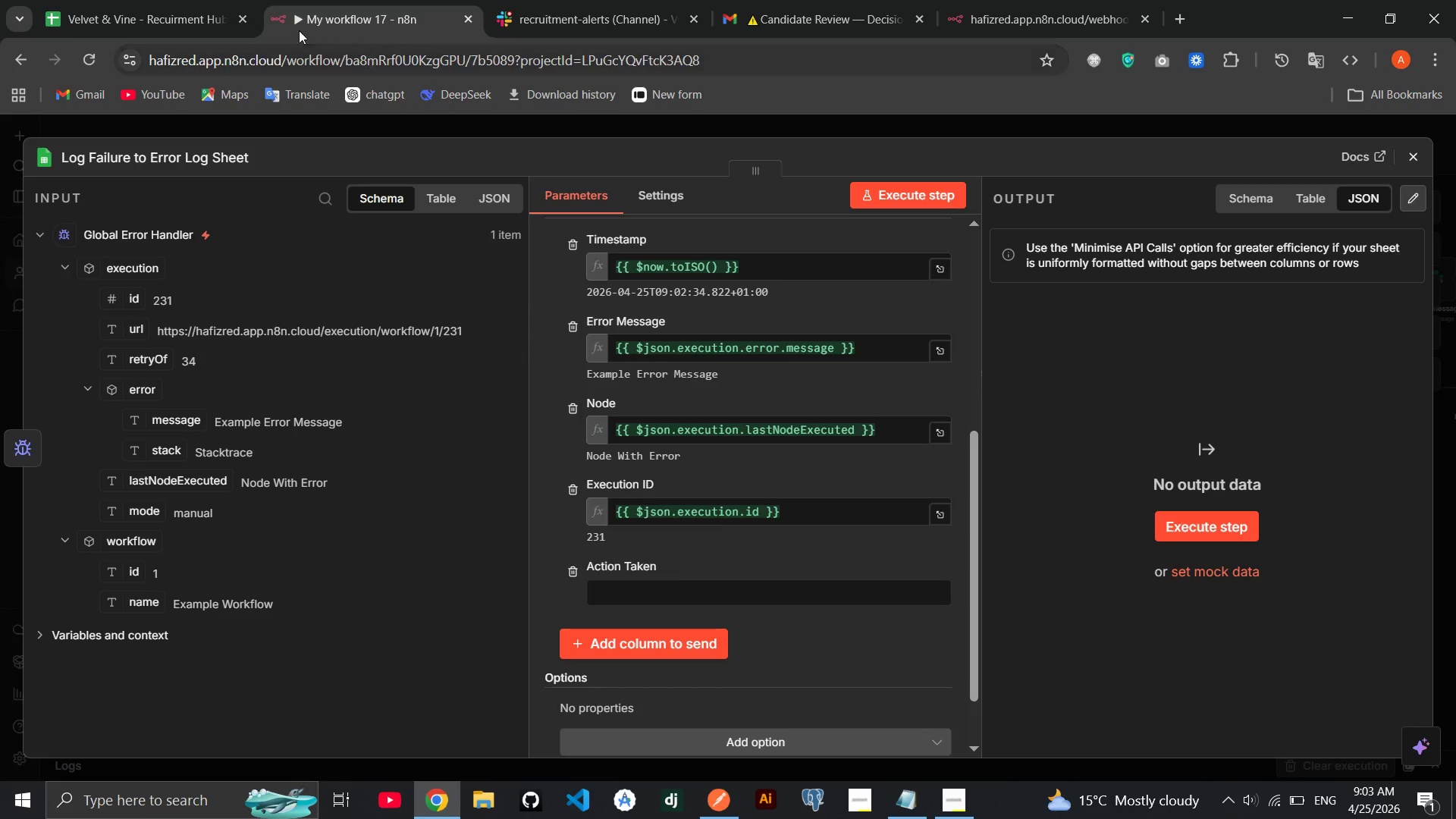 
left_click([170, 0])
 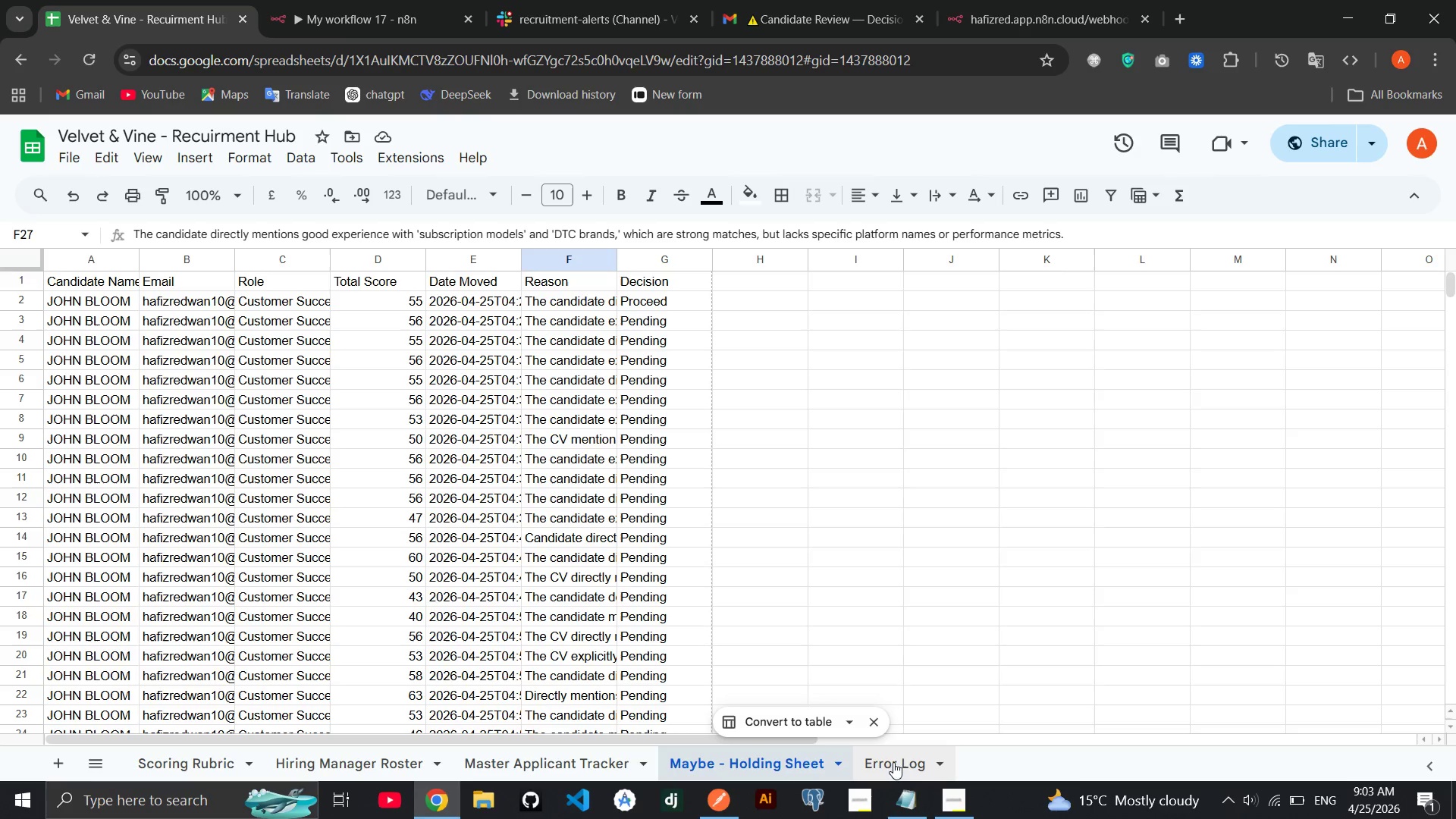 
left_click([893, 768])
 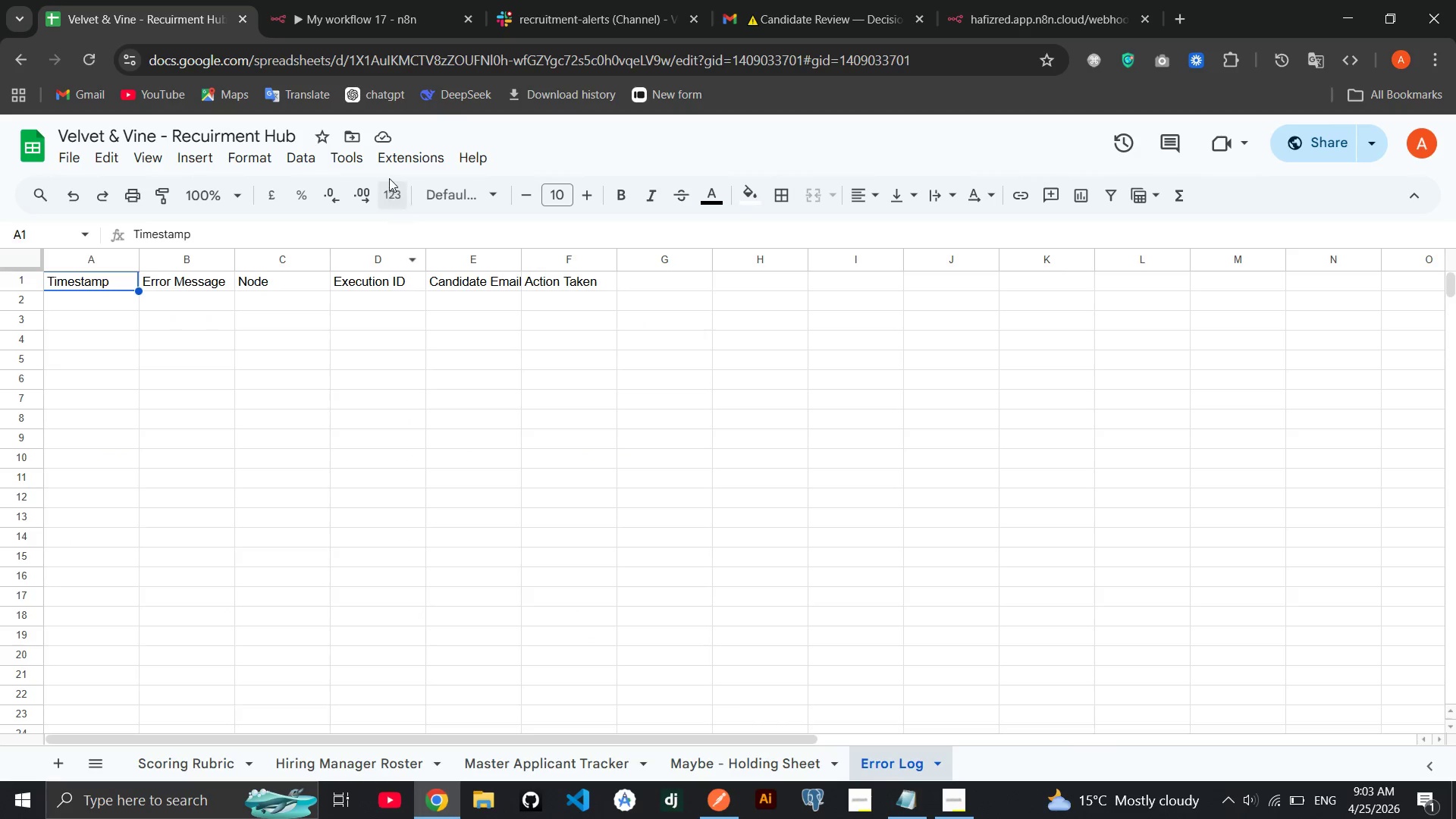 
left_click([358, 27])
 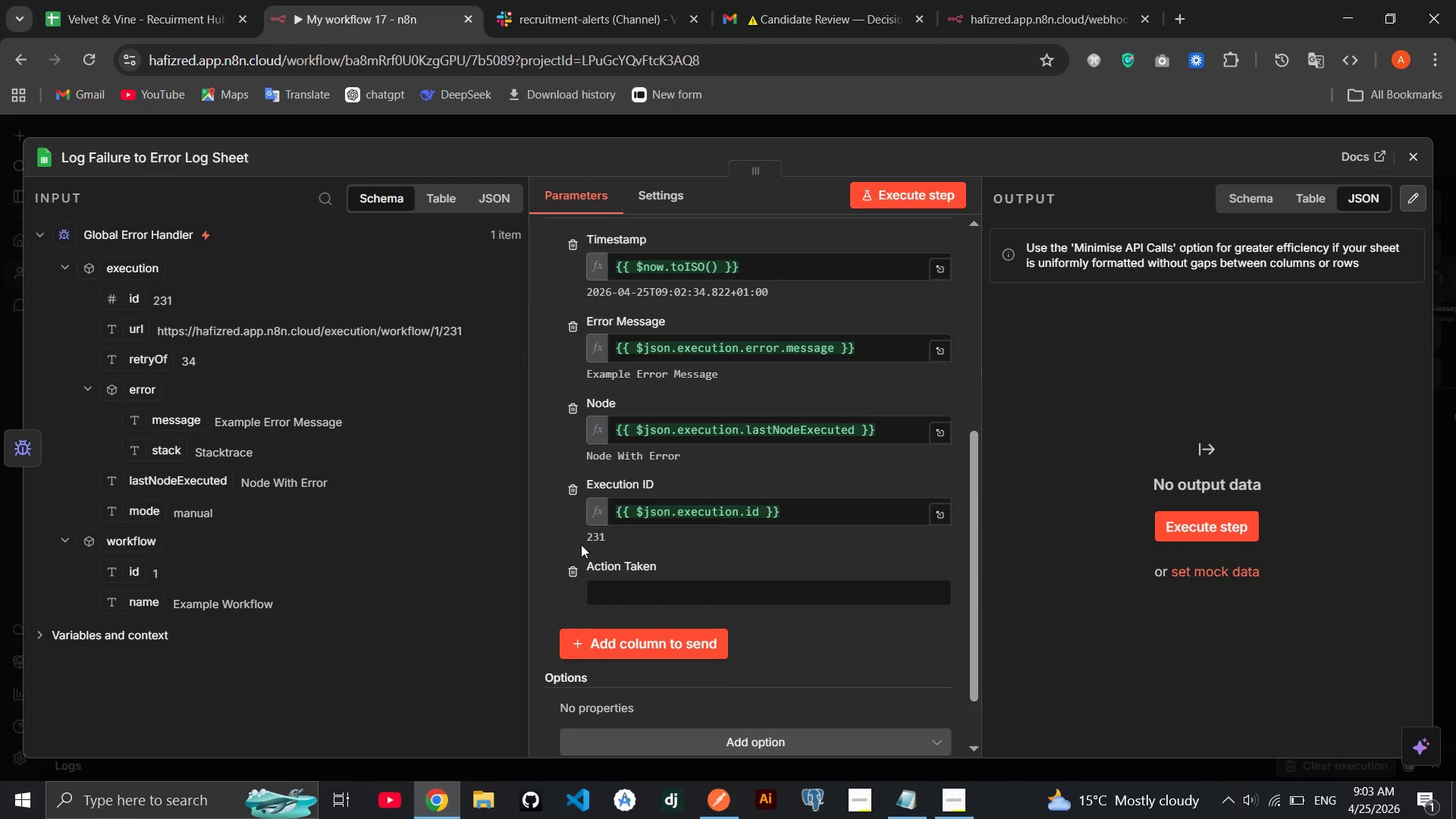 
wait(7.0)
 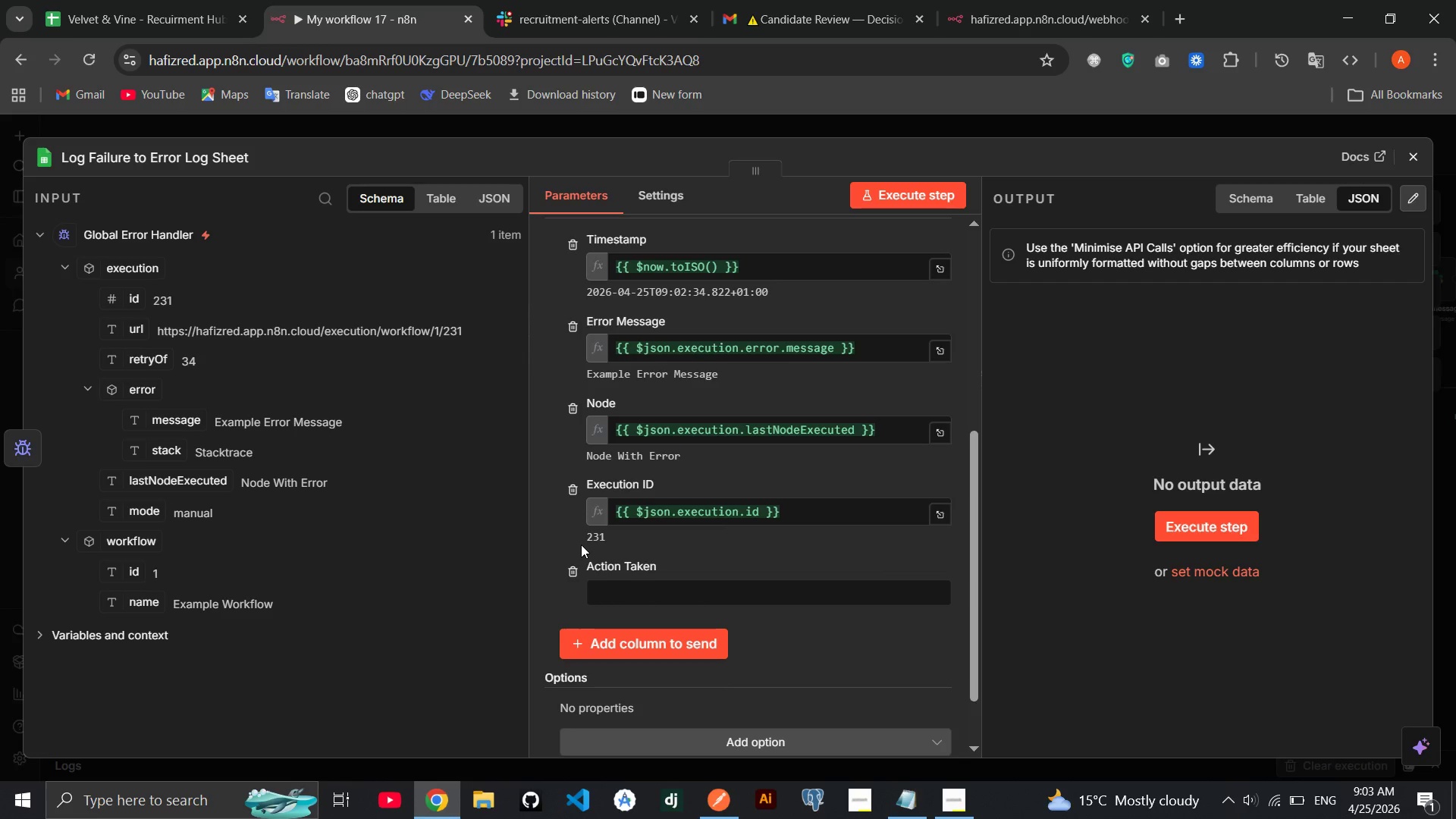 
left_click([612, 633])
 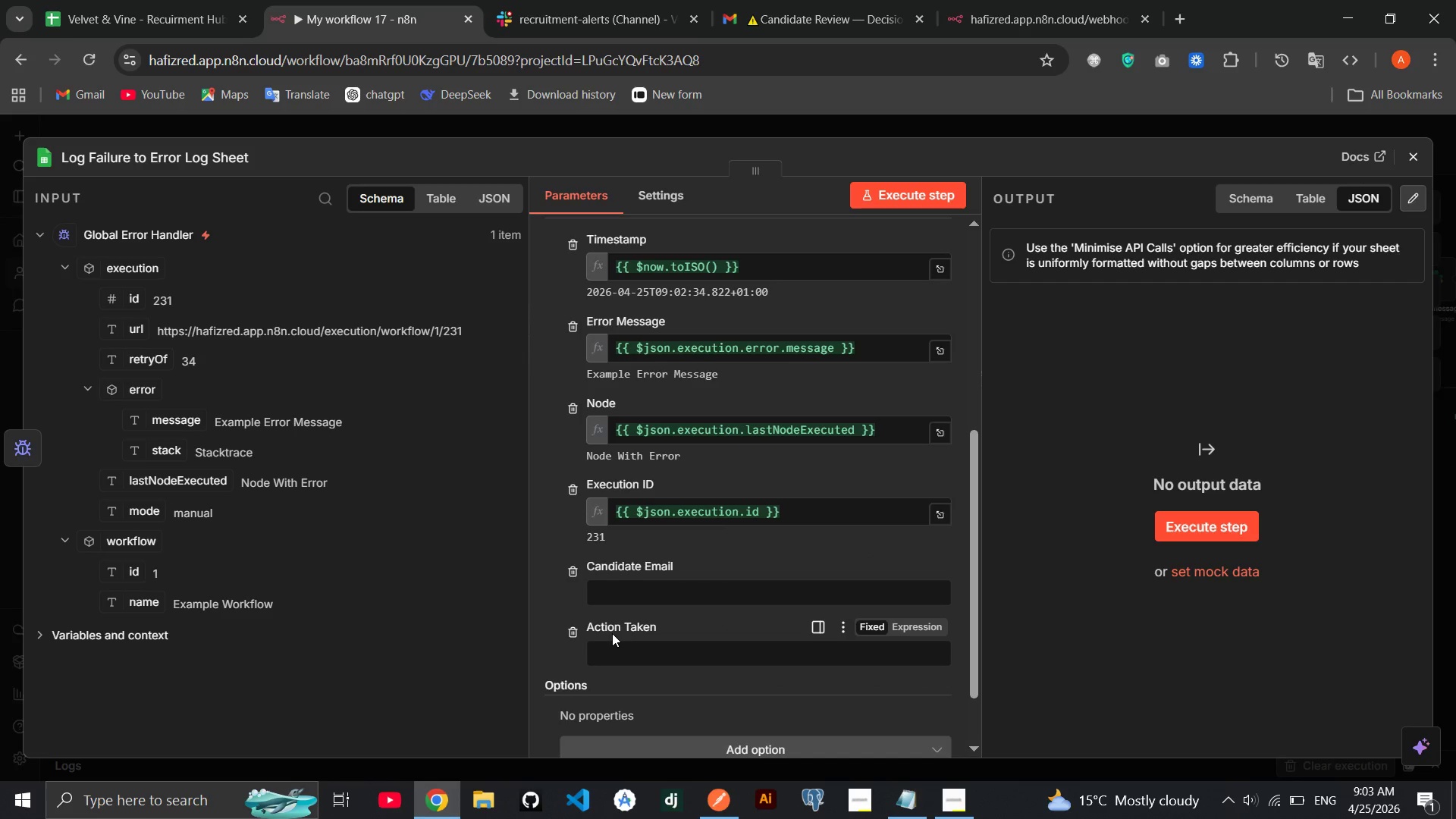 
wait(6.44)
 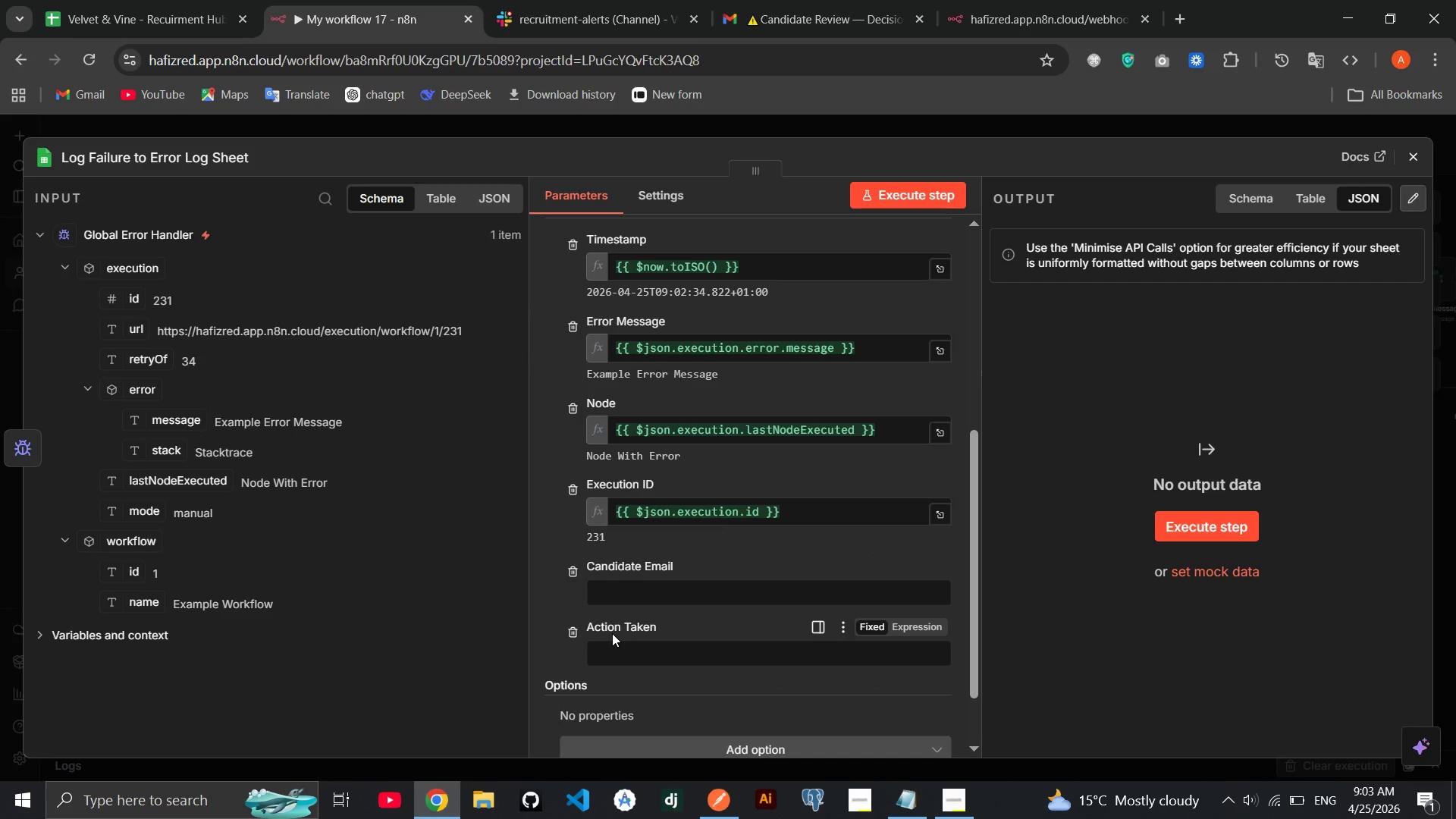 
left_click([650, 642])
 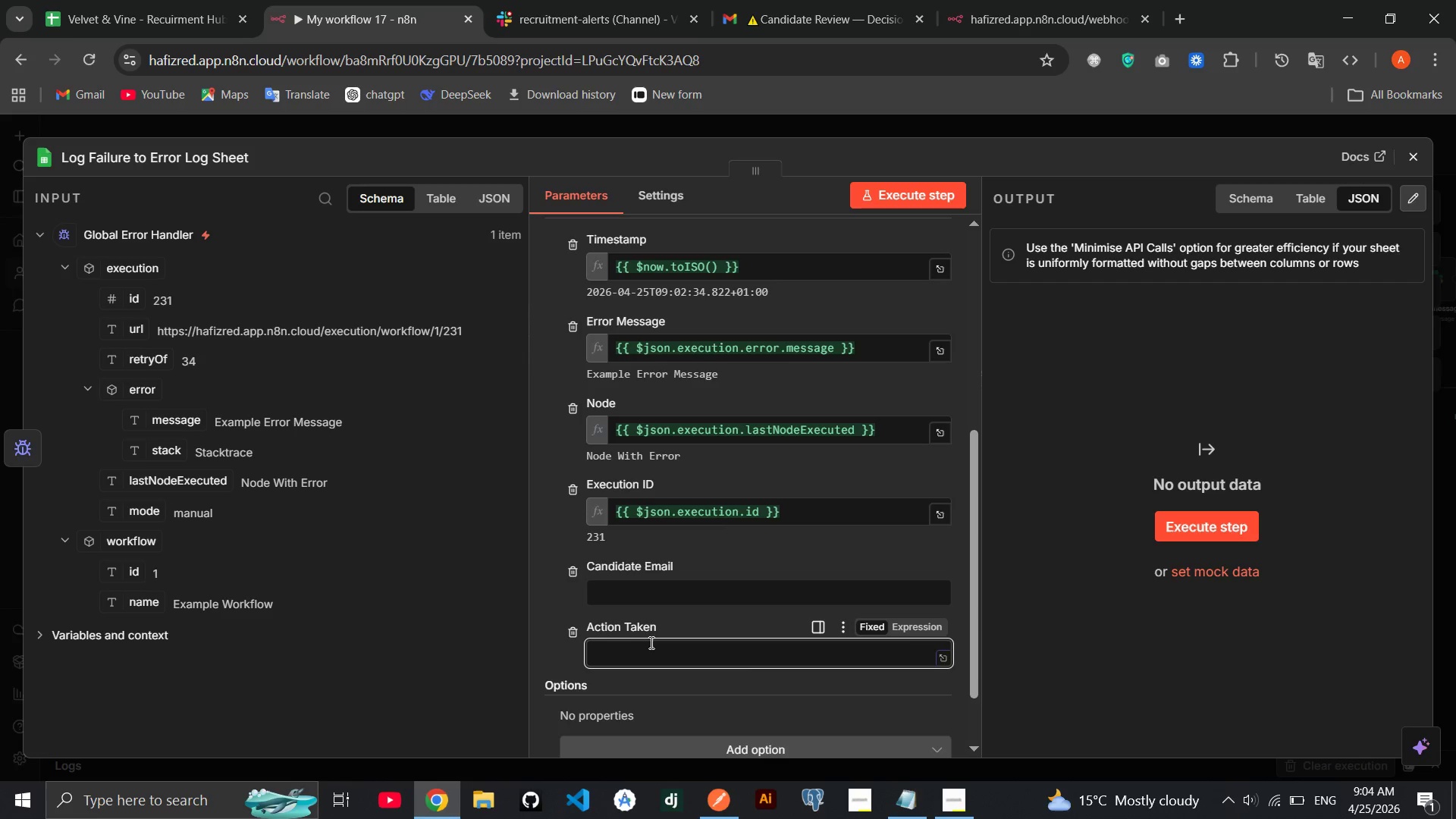 
type(Loged automaticaly - manual review requie)
key(Backspace)
type(red)
 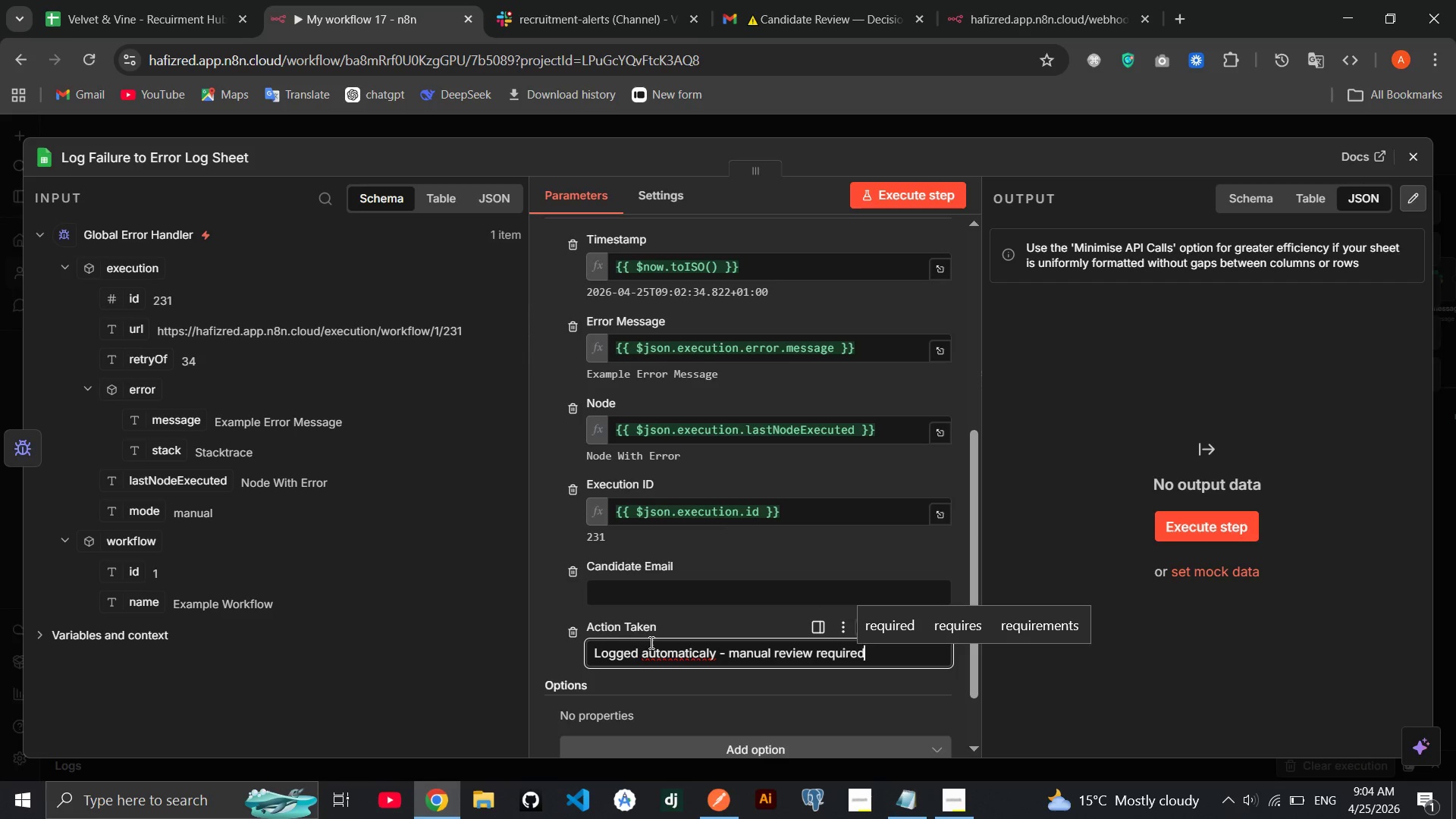 
left_click([544, 608])
 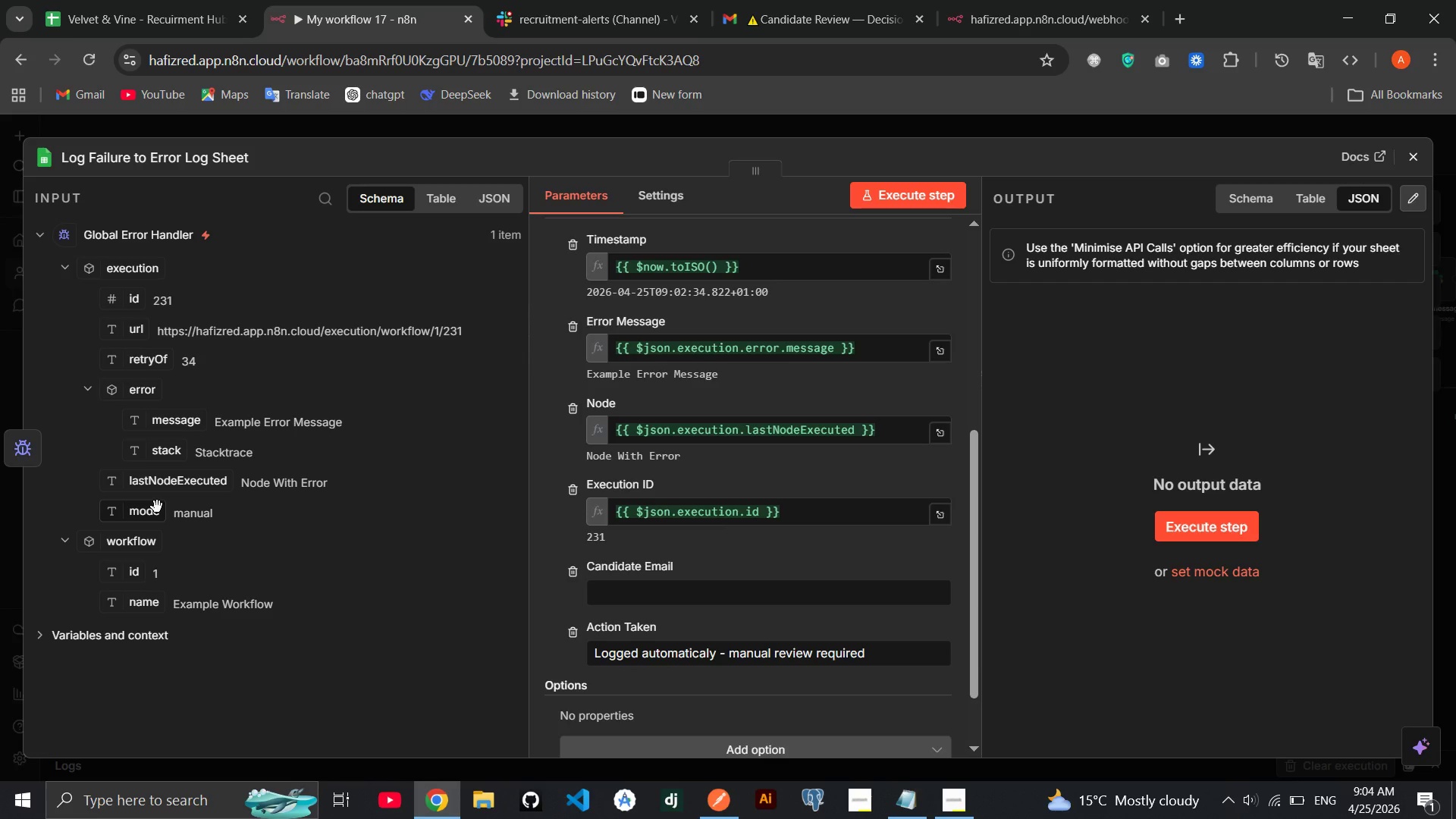 
wait(10.05)
 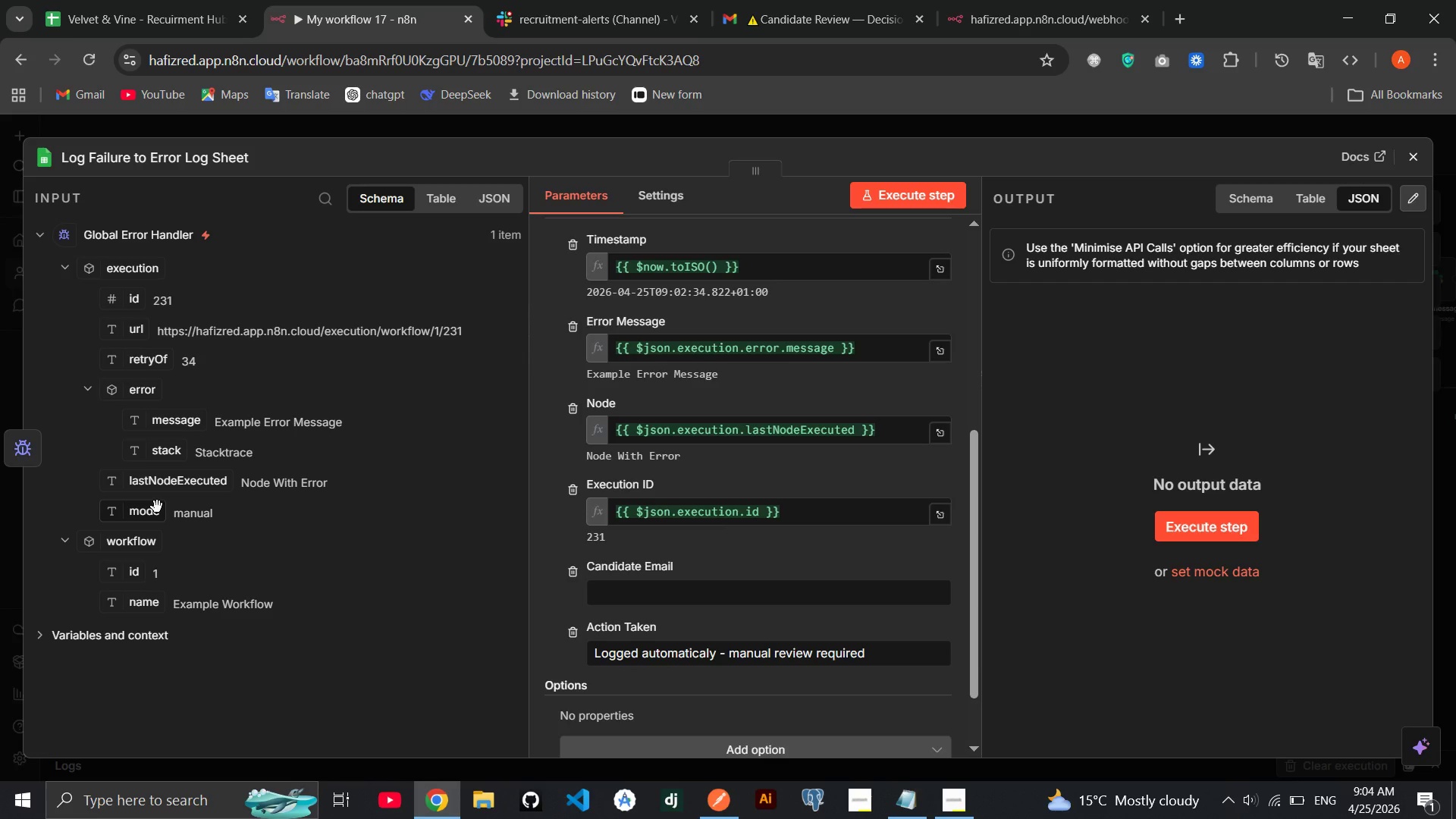 
left_click_drag(start_coordinate=[146, 515], to_coordinate=[652, 587])
 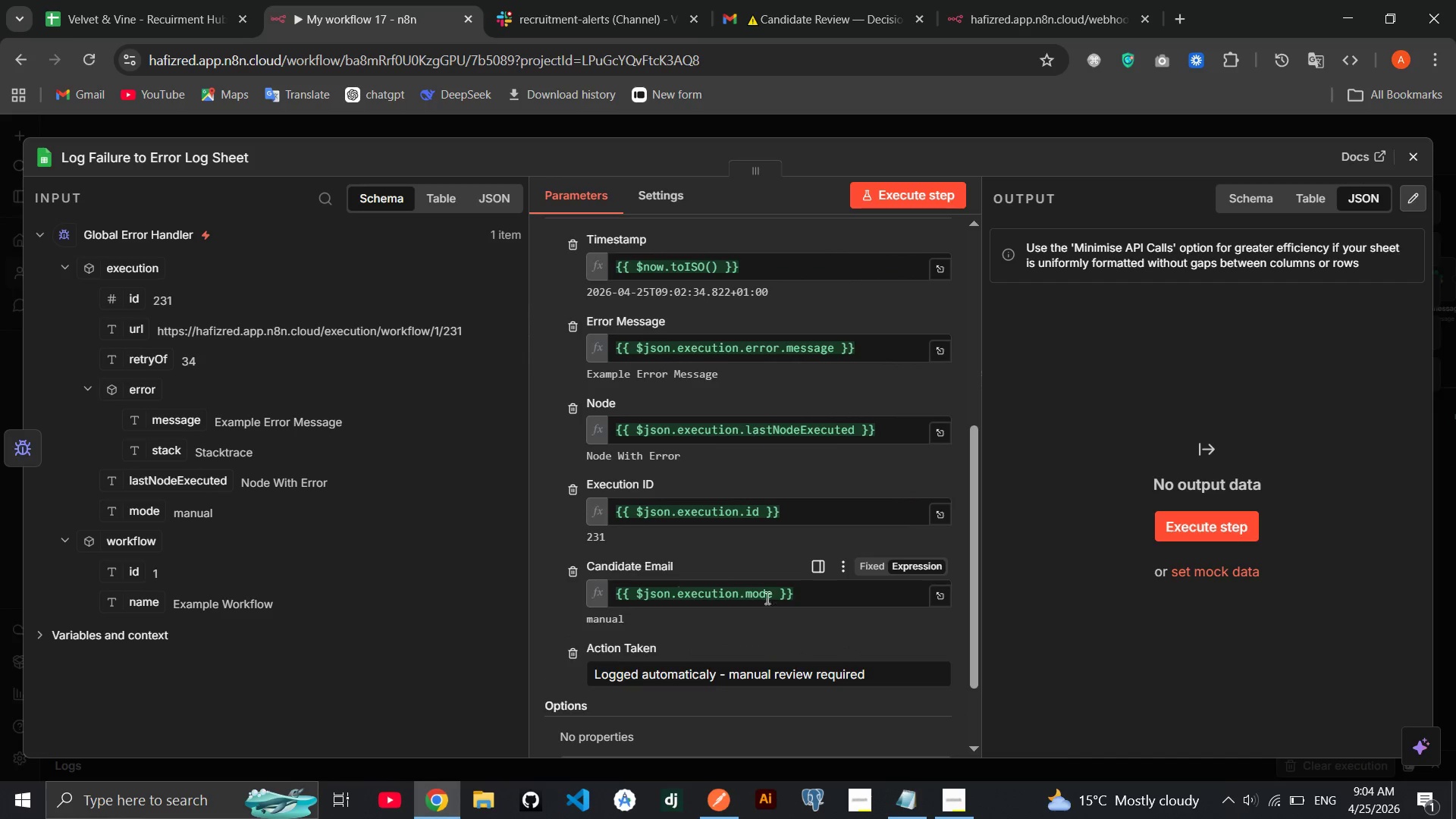 
double_click([792, 590])
 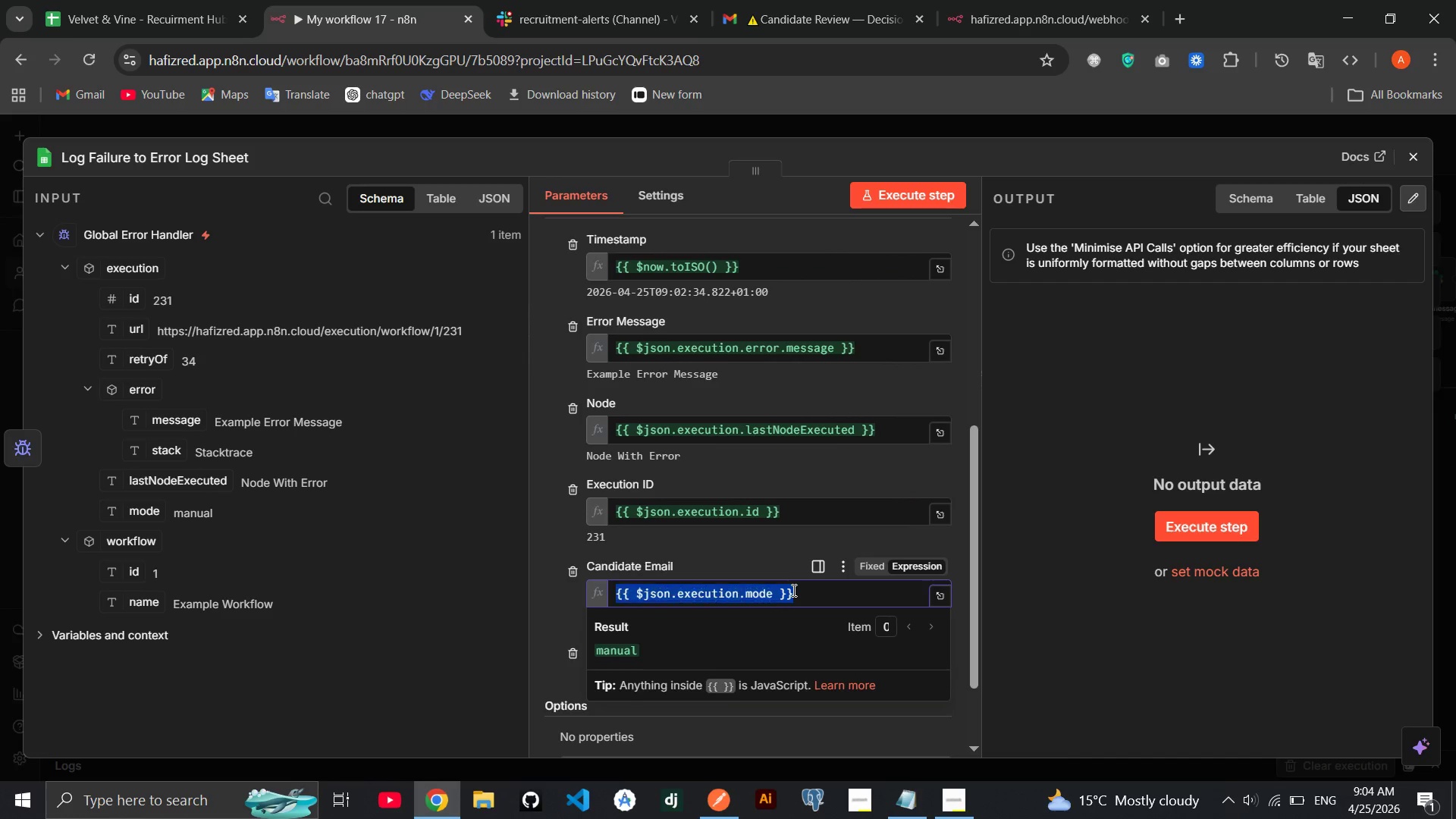 
triple_click([792, 590])
 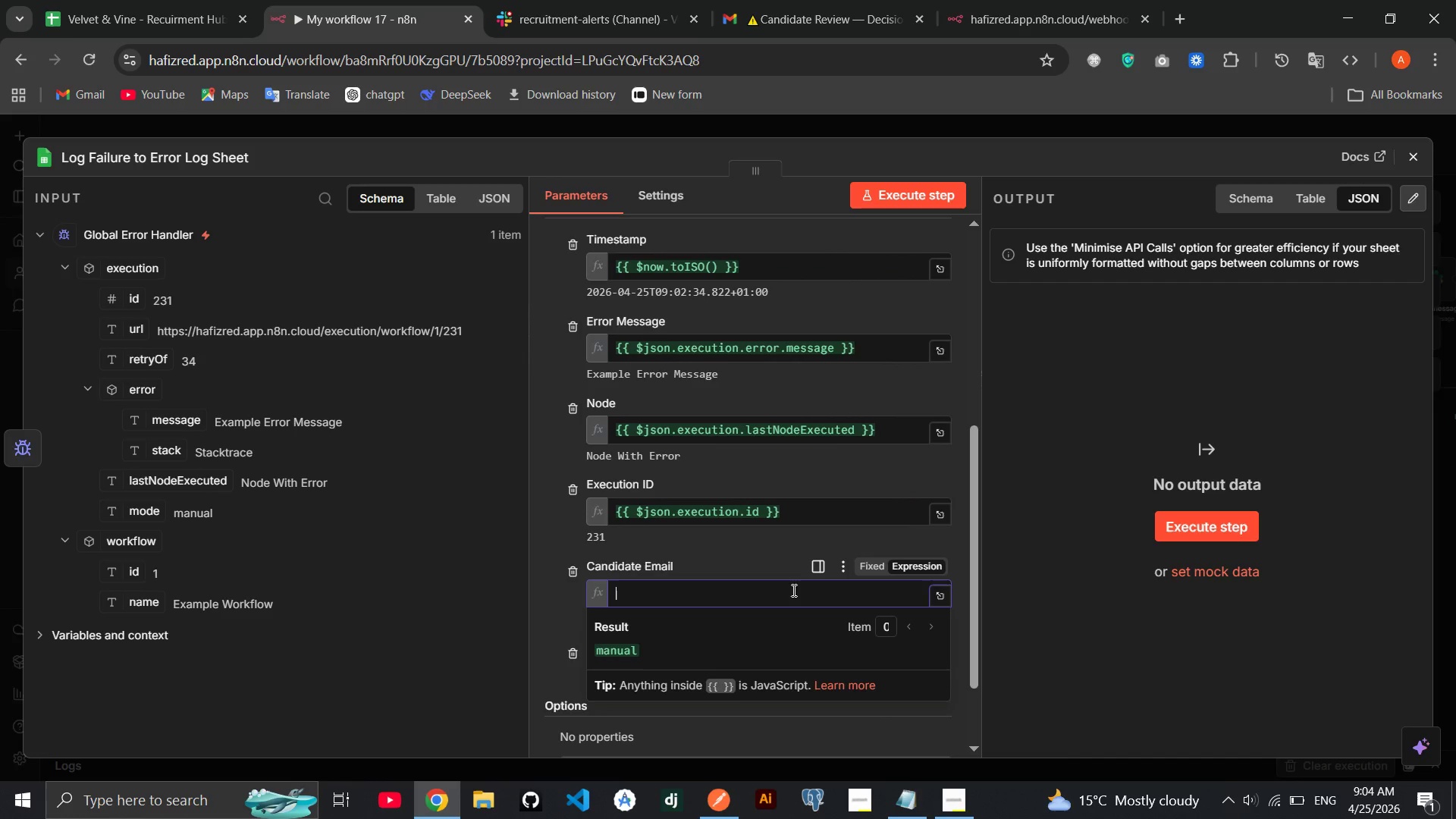 
key(Backspace)
 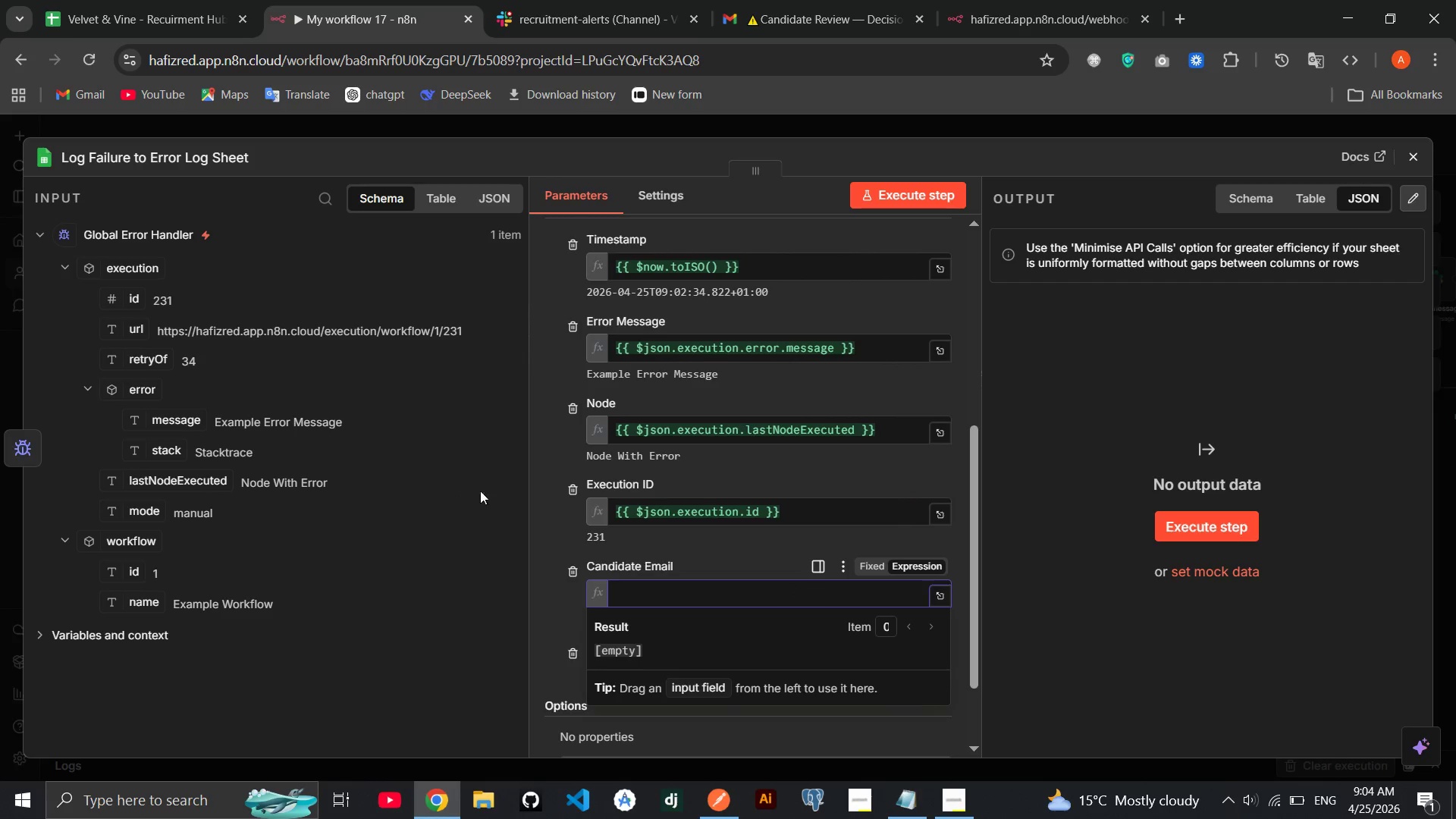 
type({{"unknown)
 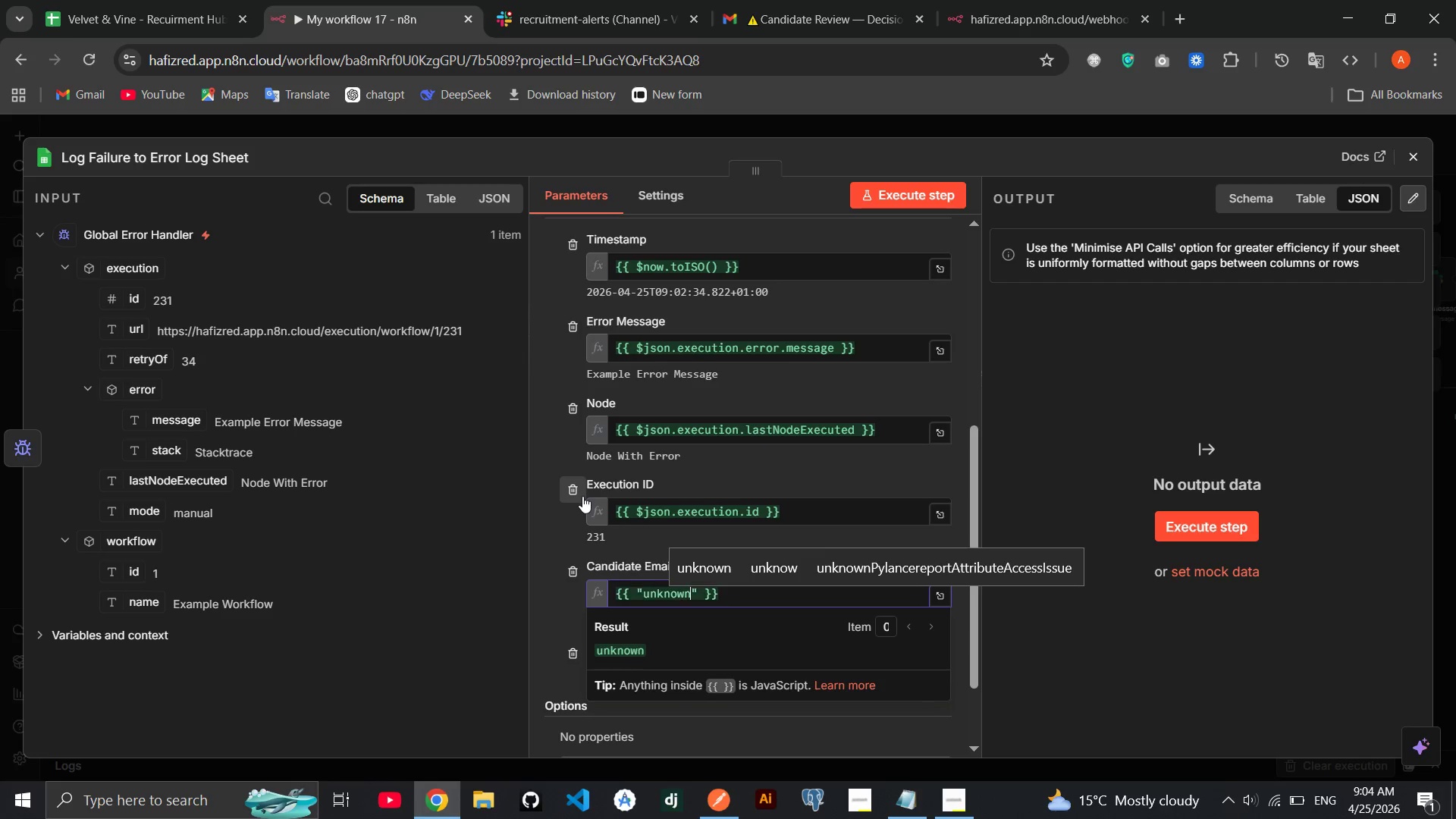 
left_click([532, 534])
 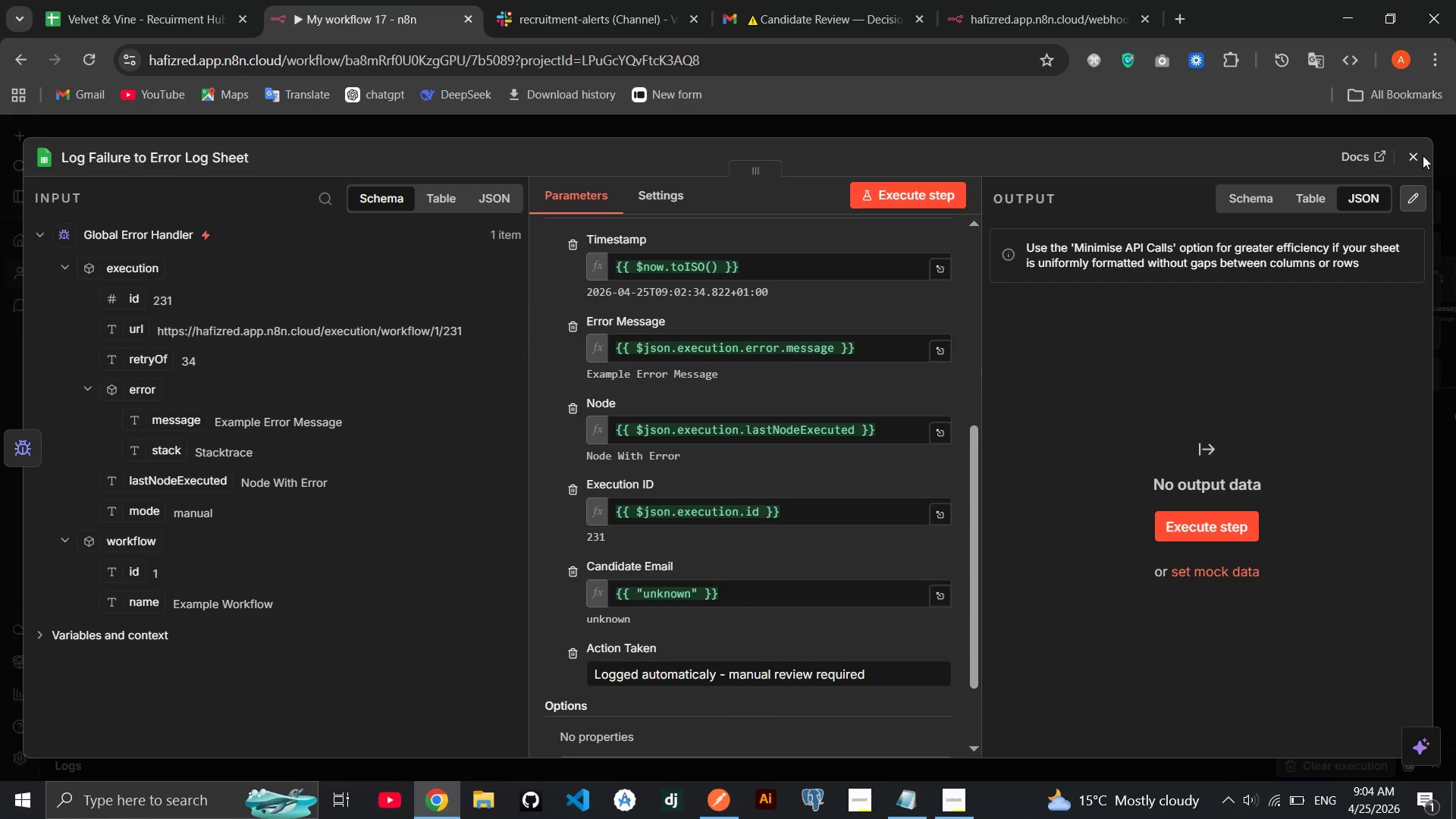 
left_click([1421, 148])
 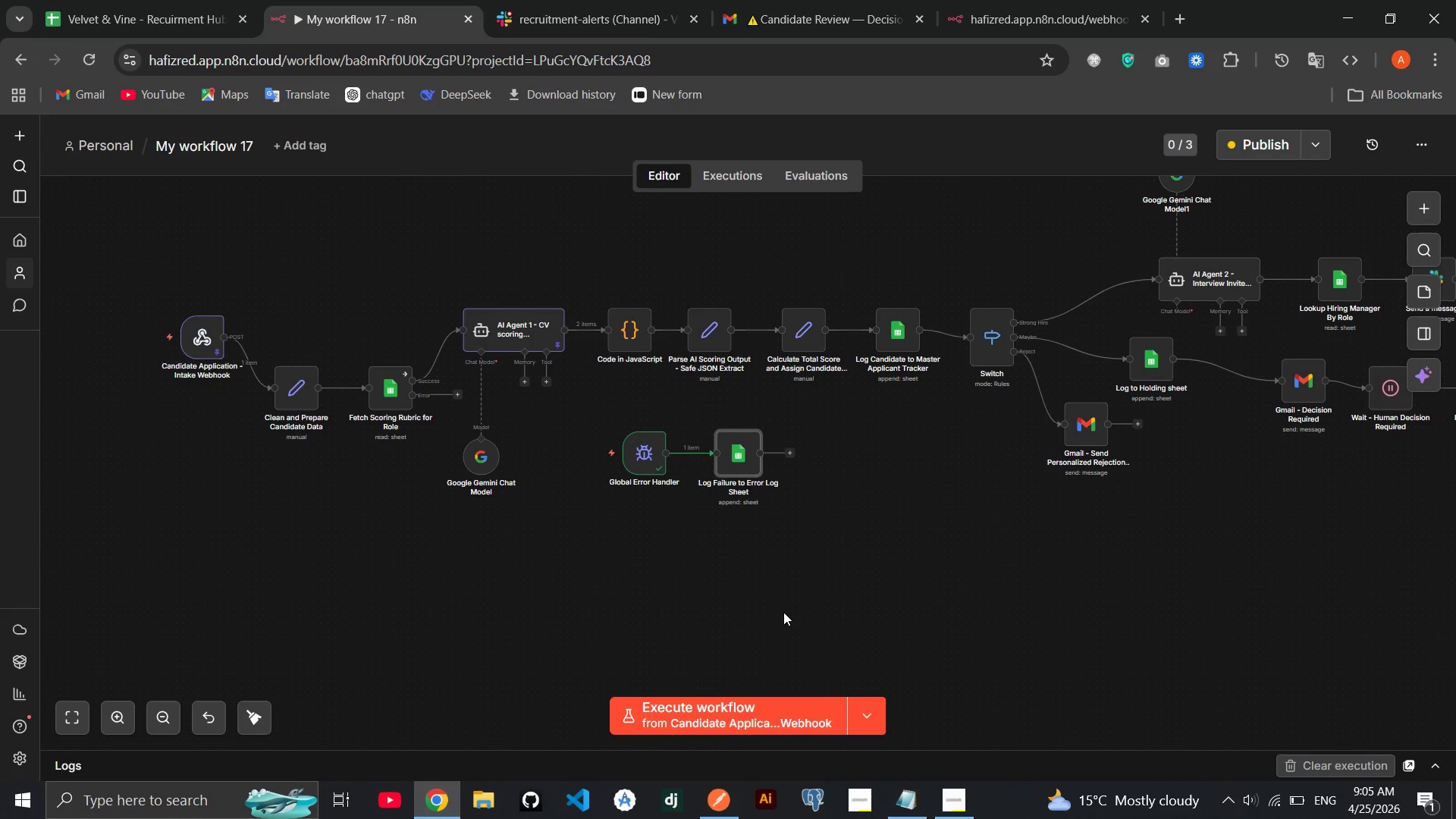 
wait(14.36)
 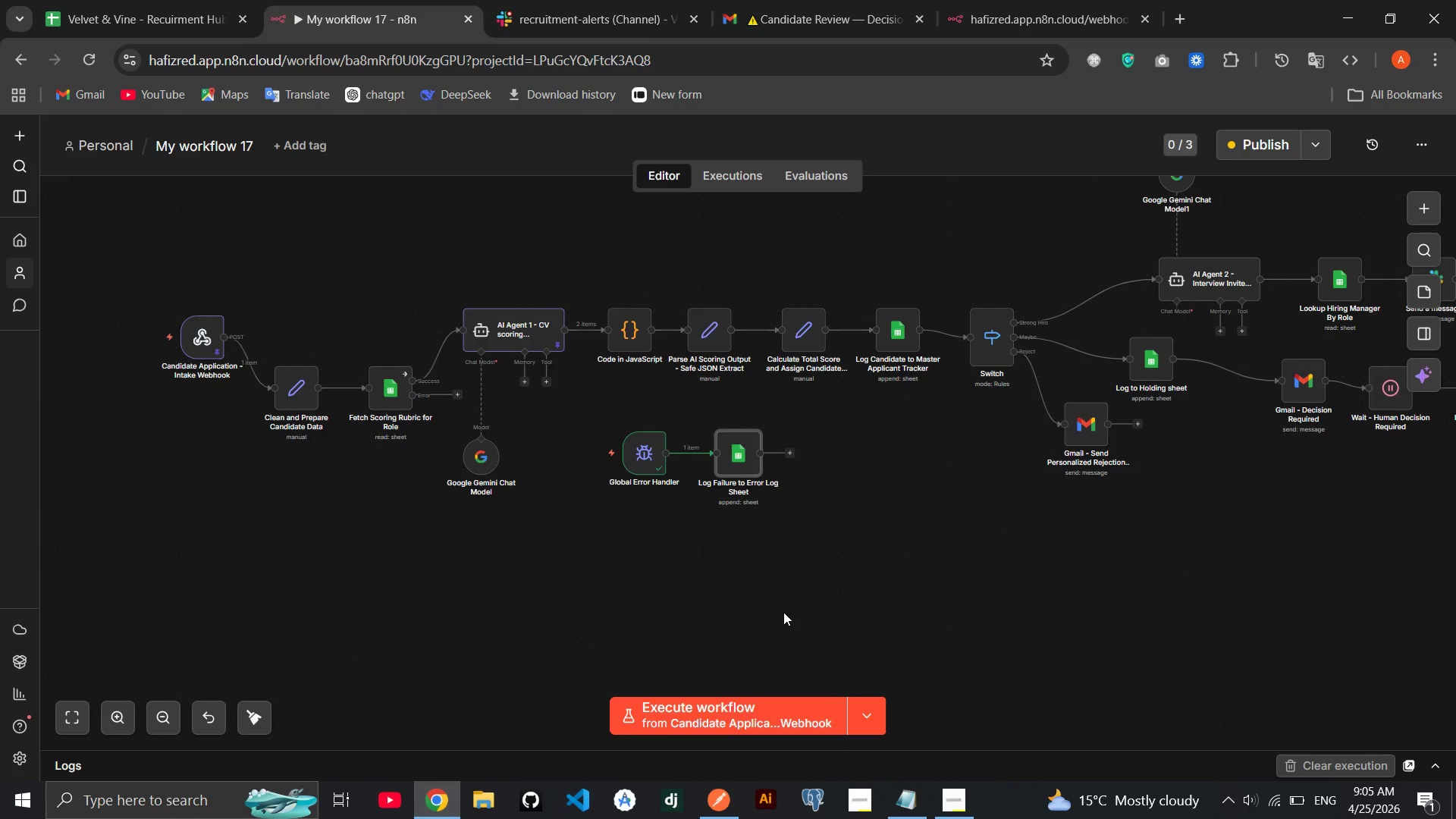 
left_click([965, 796])